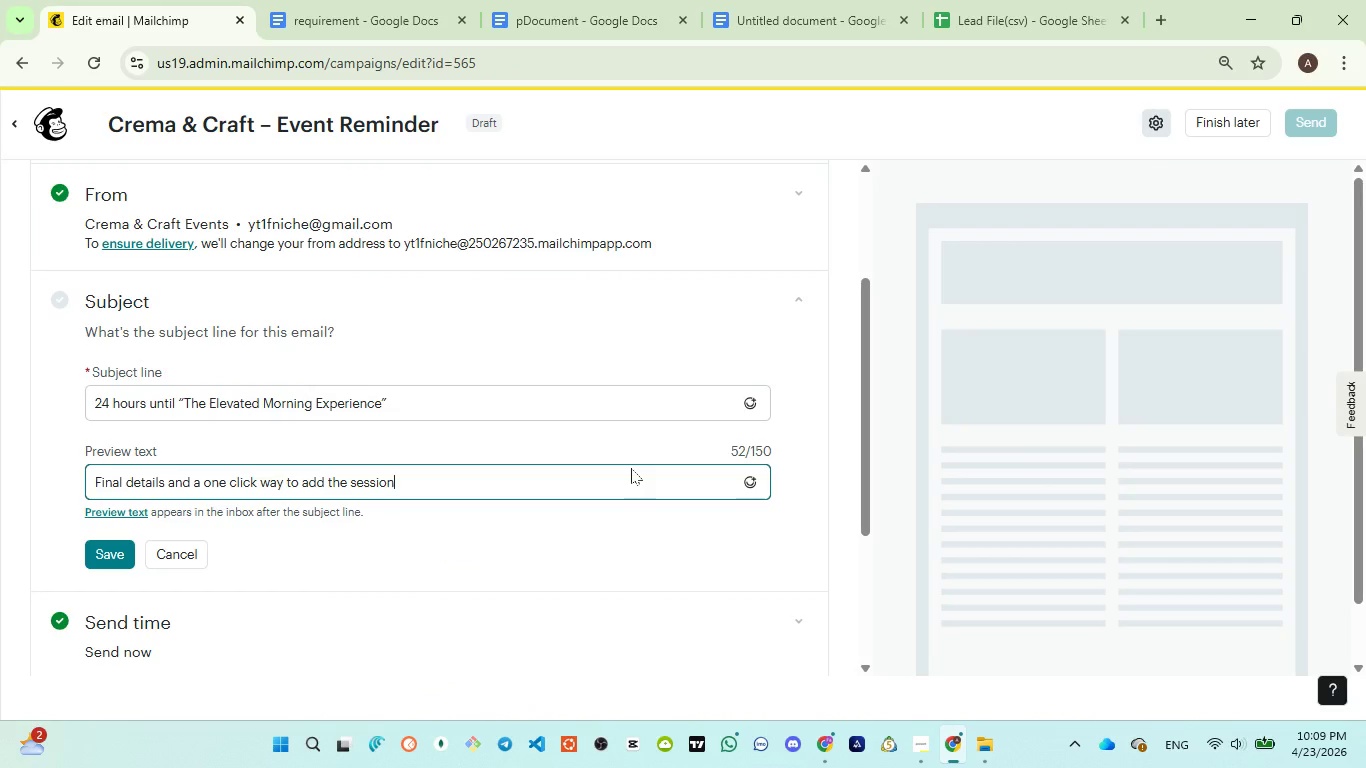 
type(to your calendar.)
 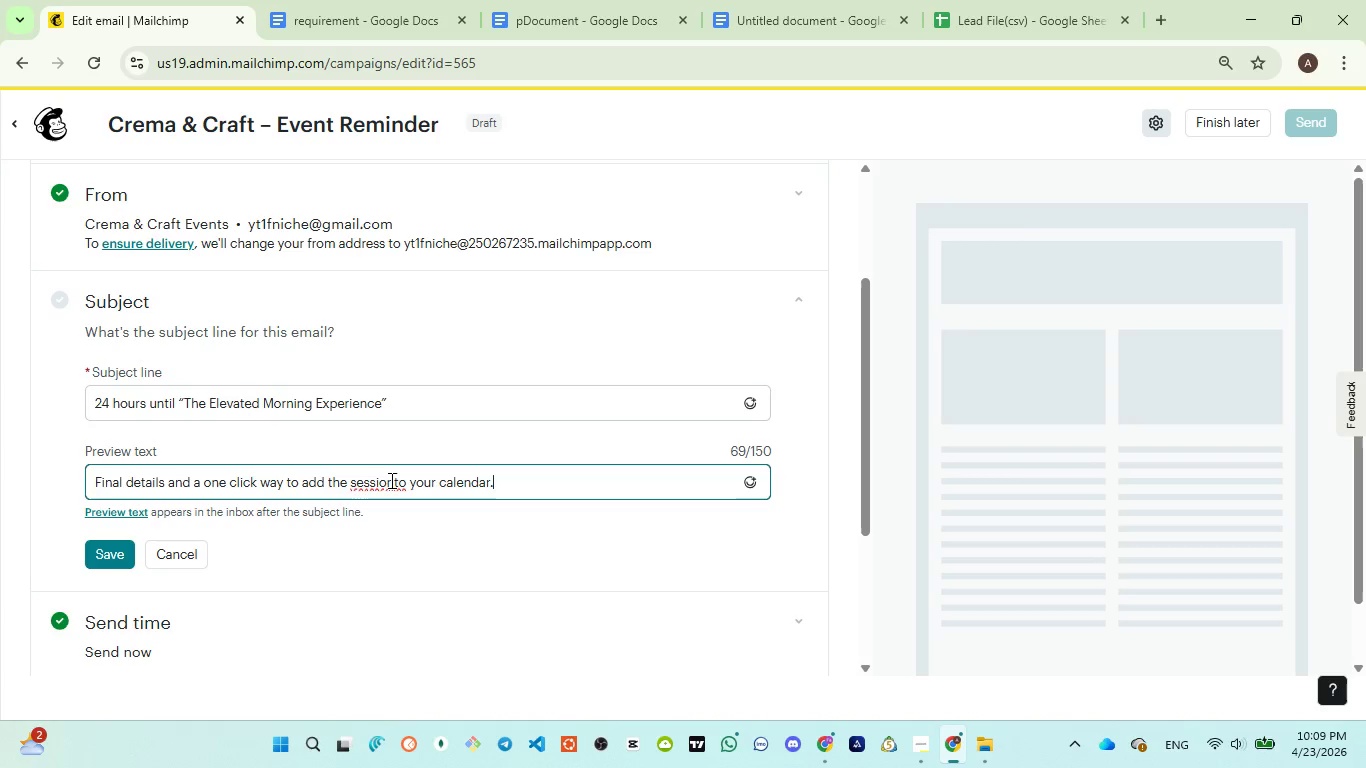 
left_click([392, 479])
 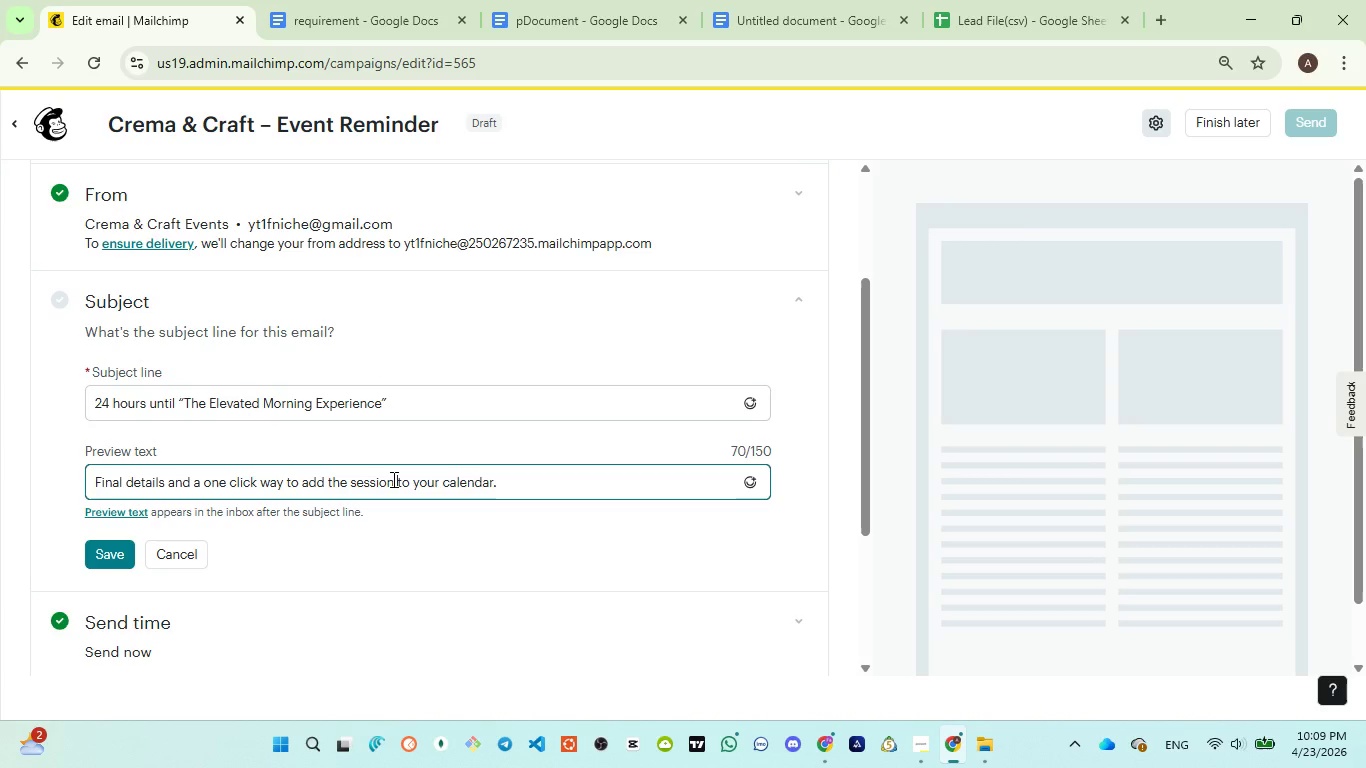 
key(Space)
 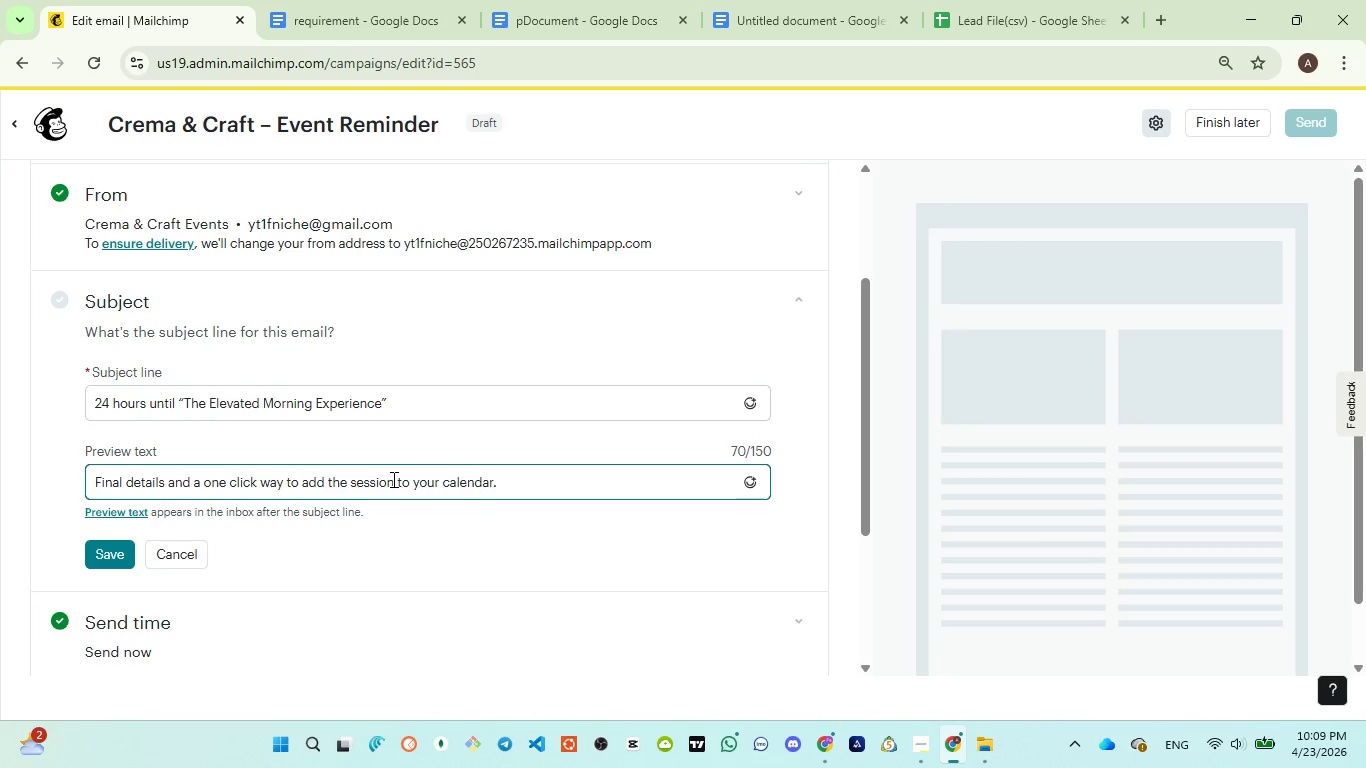 
key(Control+A)
 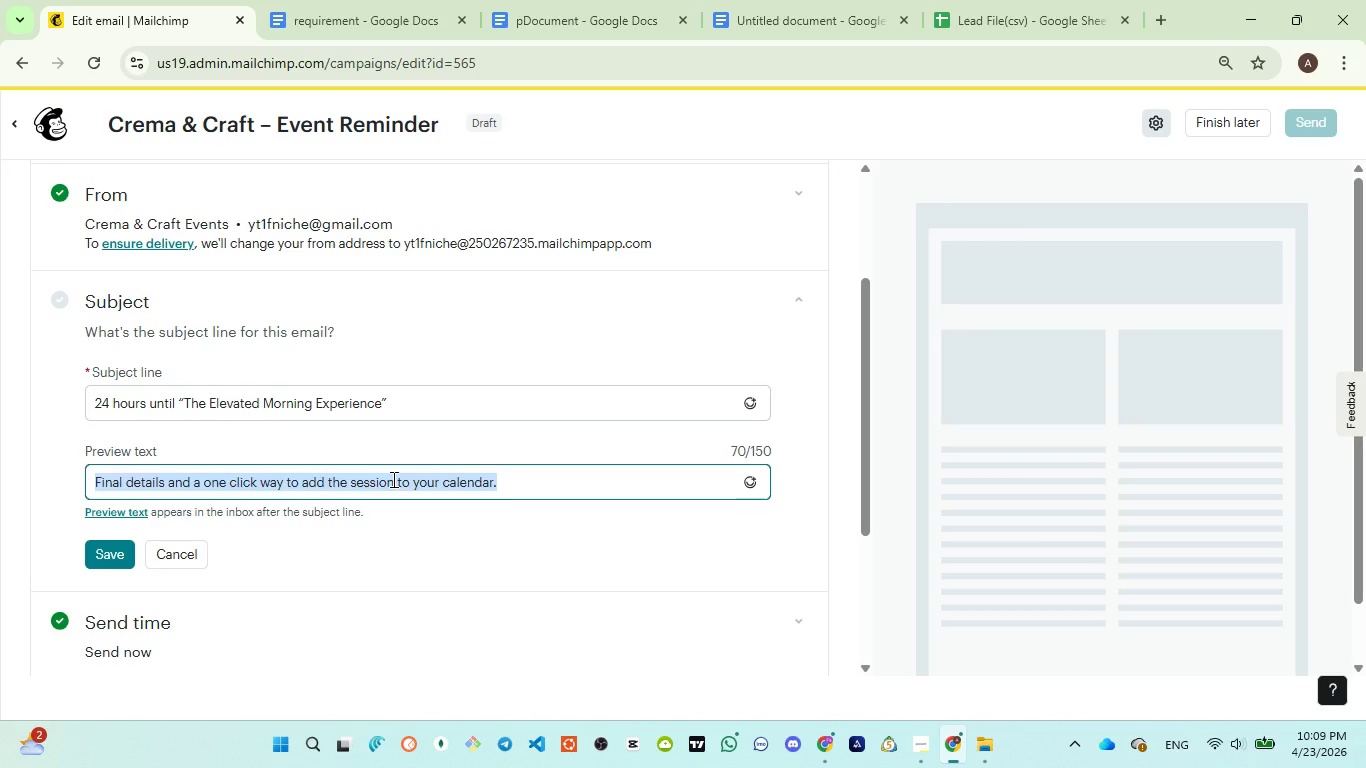 
key(Control+ControlLeft)
 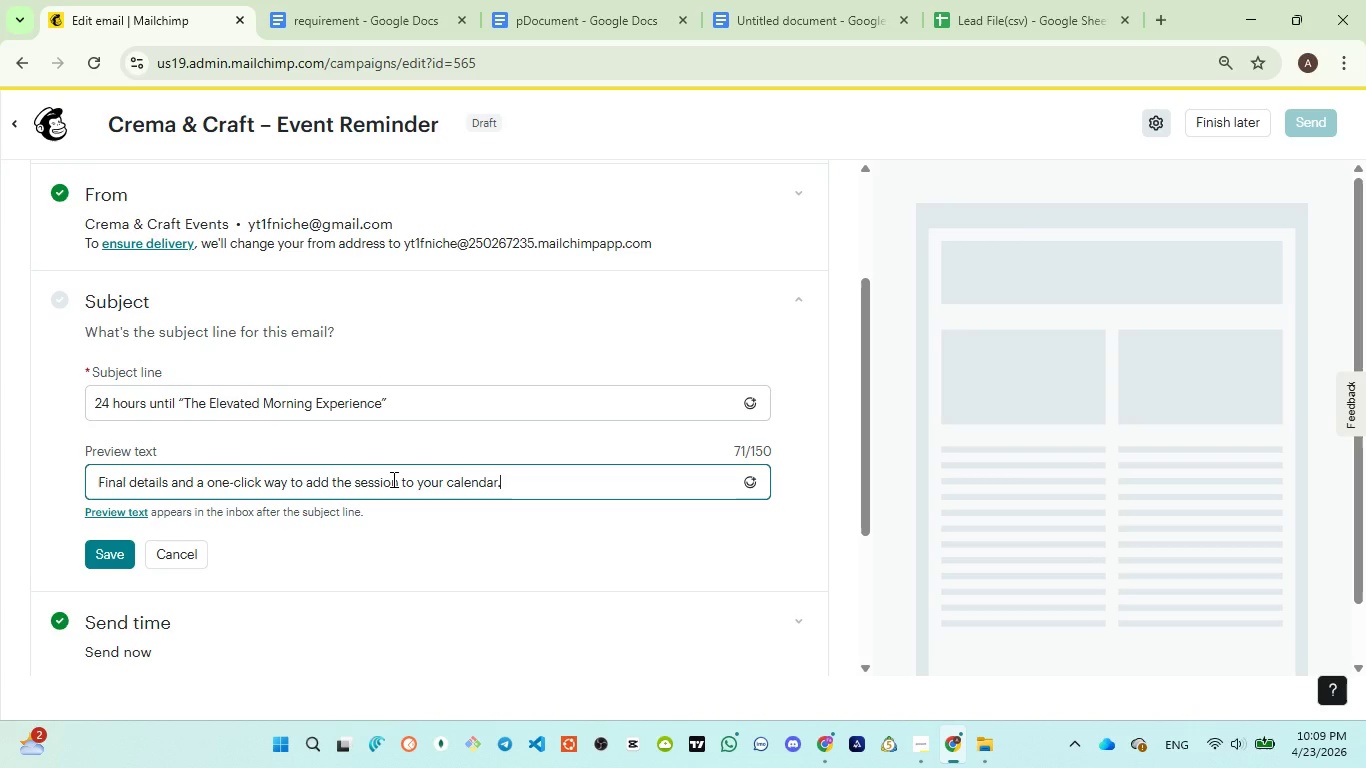 
key(Control+V)
 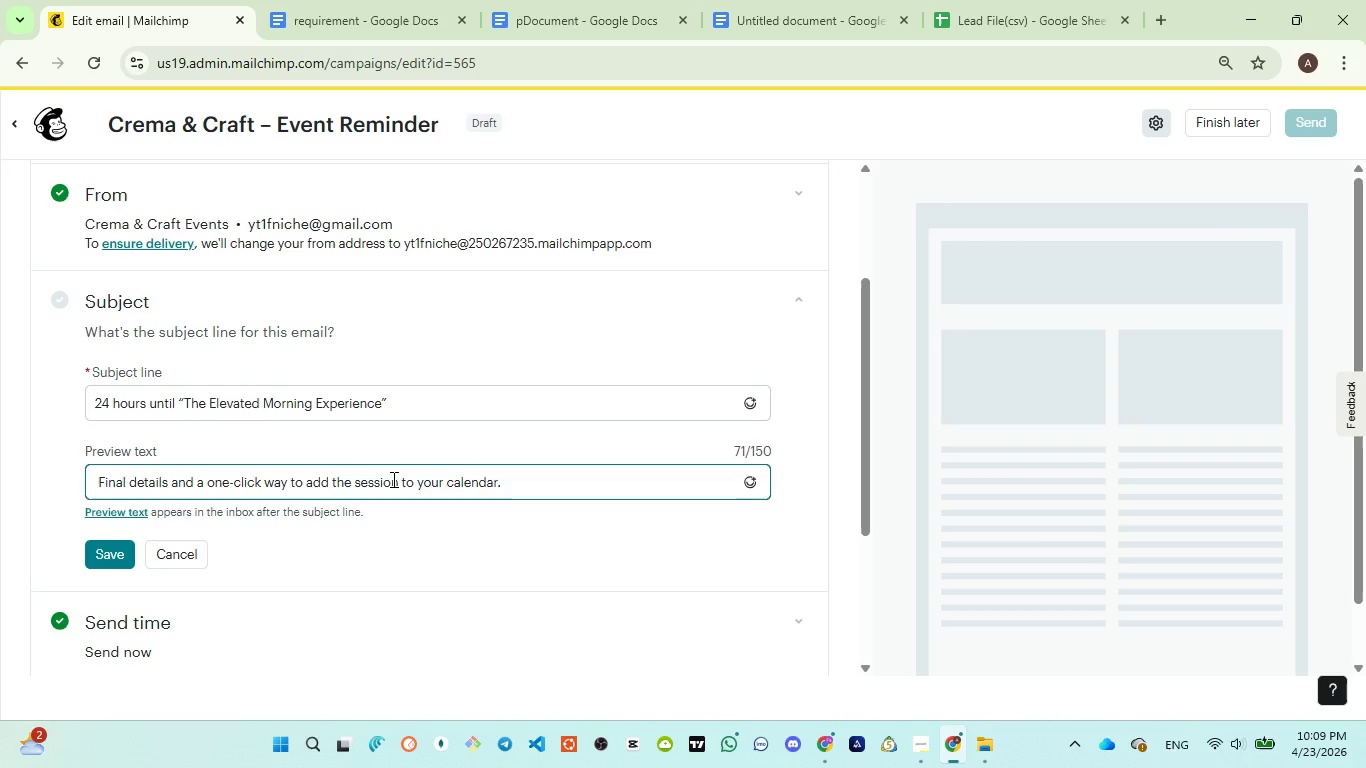 
wait(24.97)
 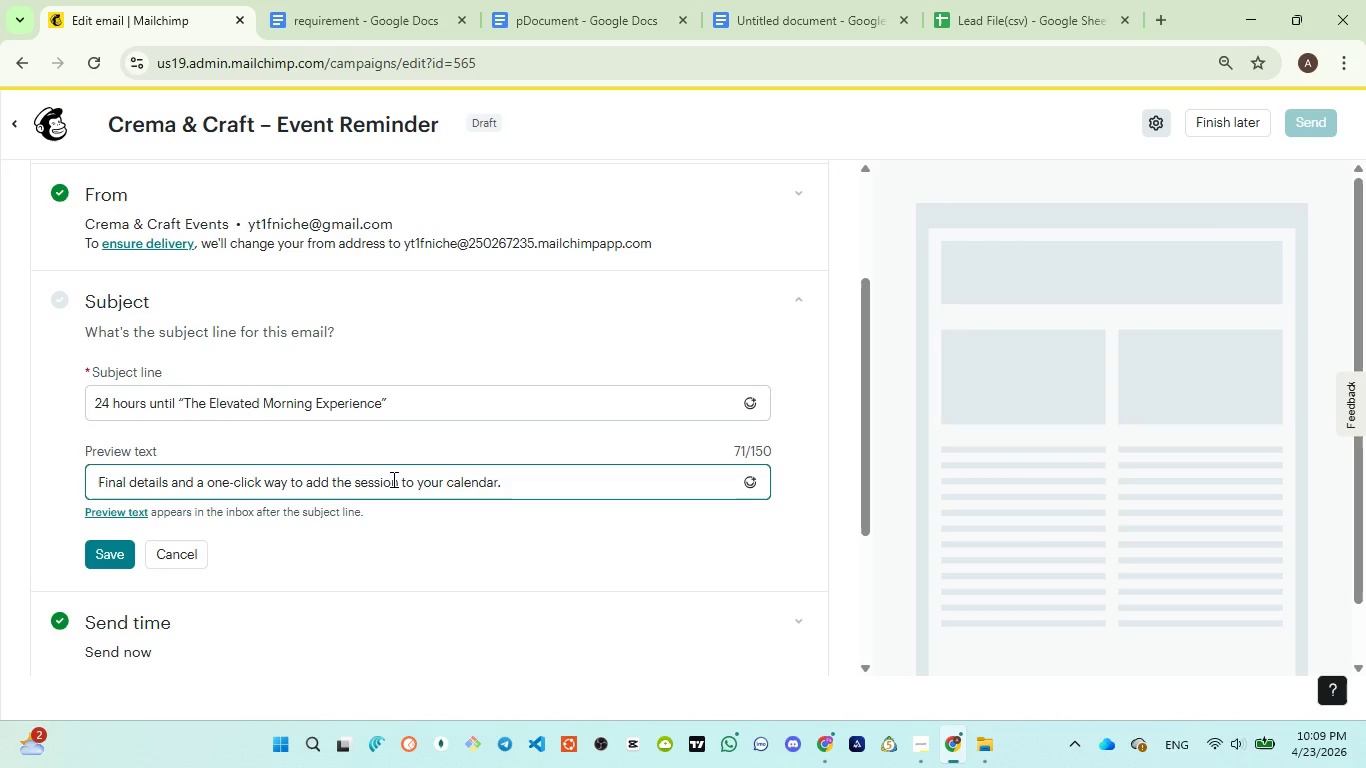 
left_click([118, 554])
 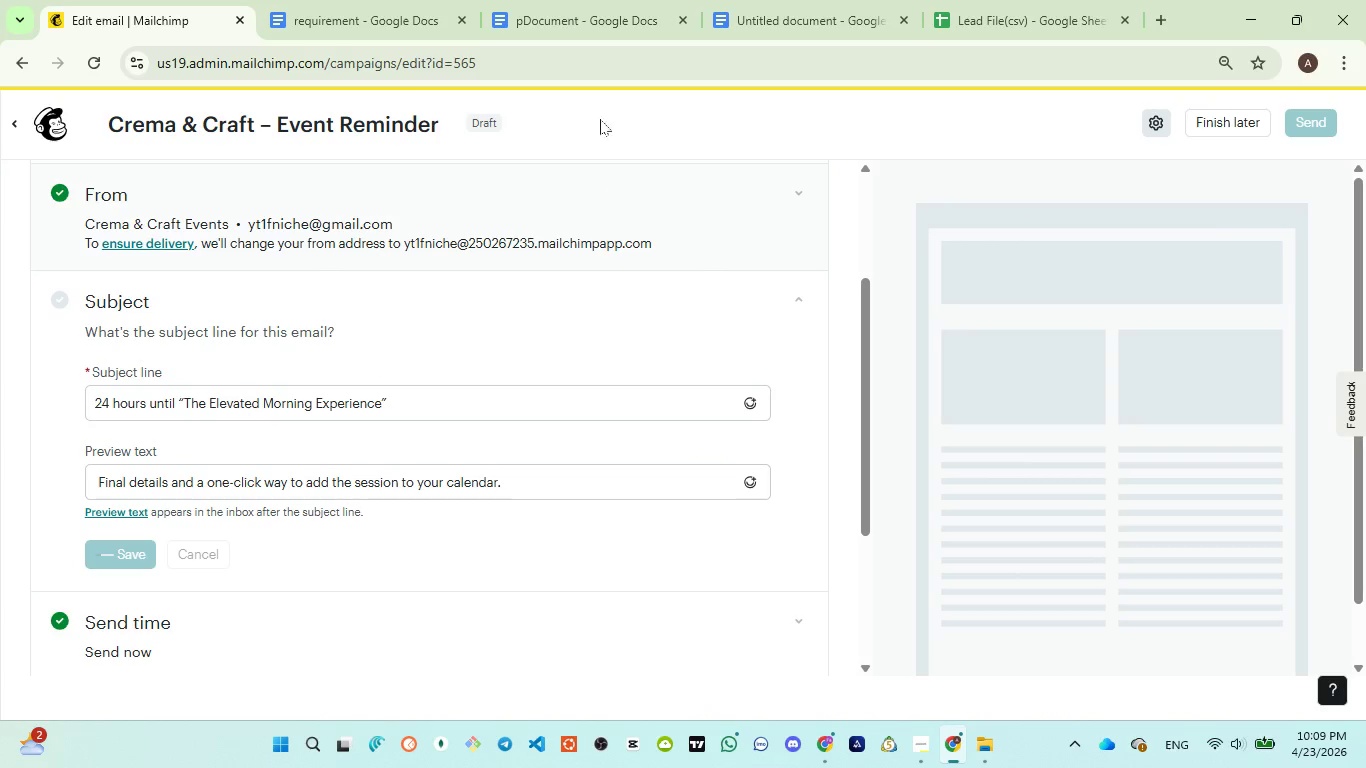 
left_click([581, 40])
 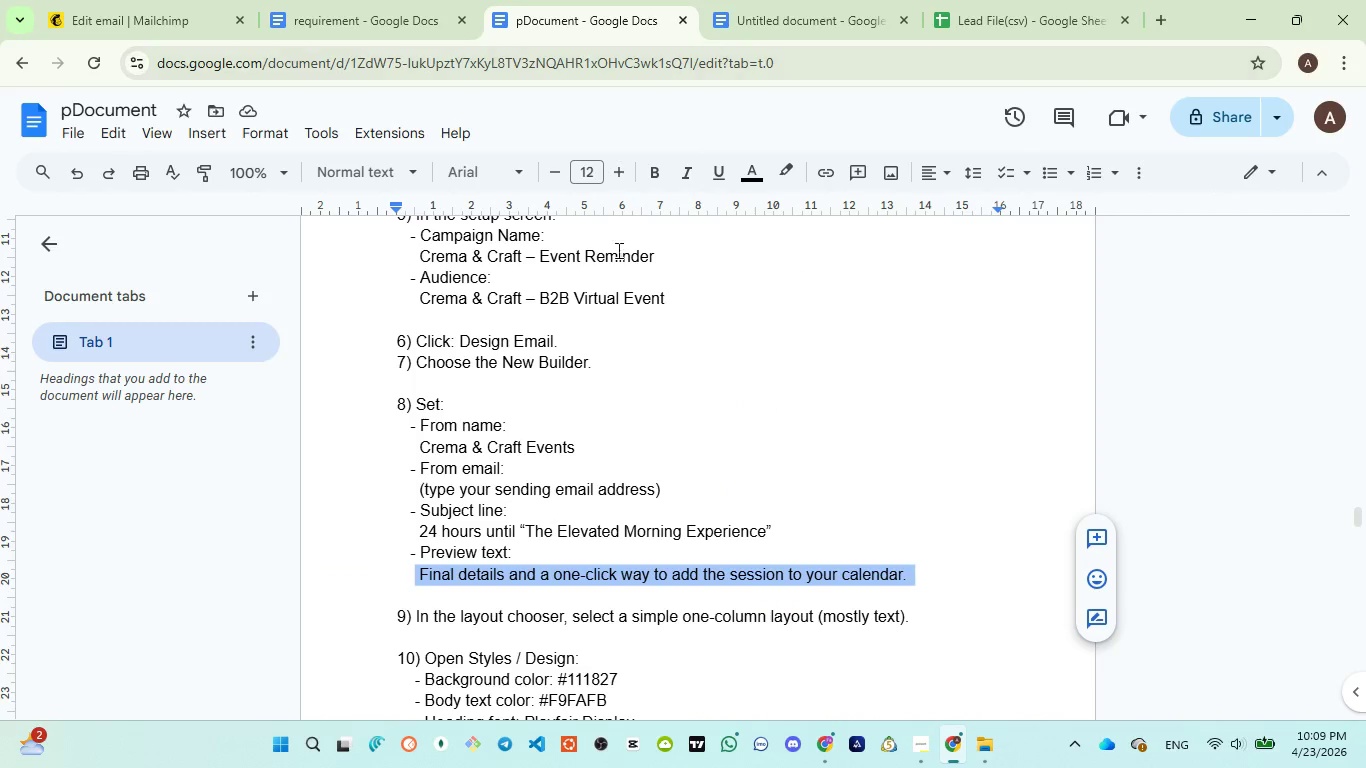 
scroll: coordinate [627, 463], scroll_direction: down, amount: 6.0
 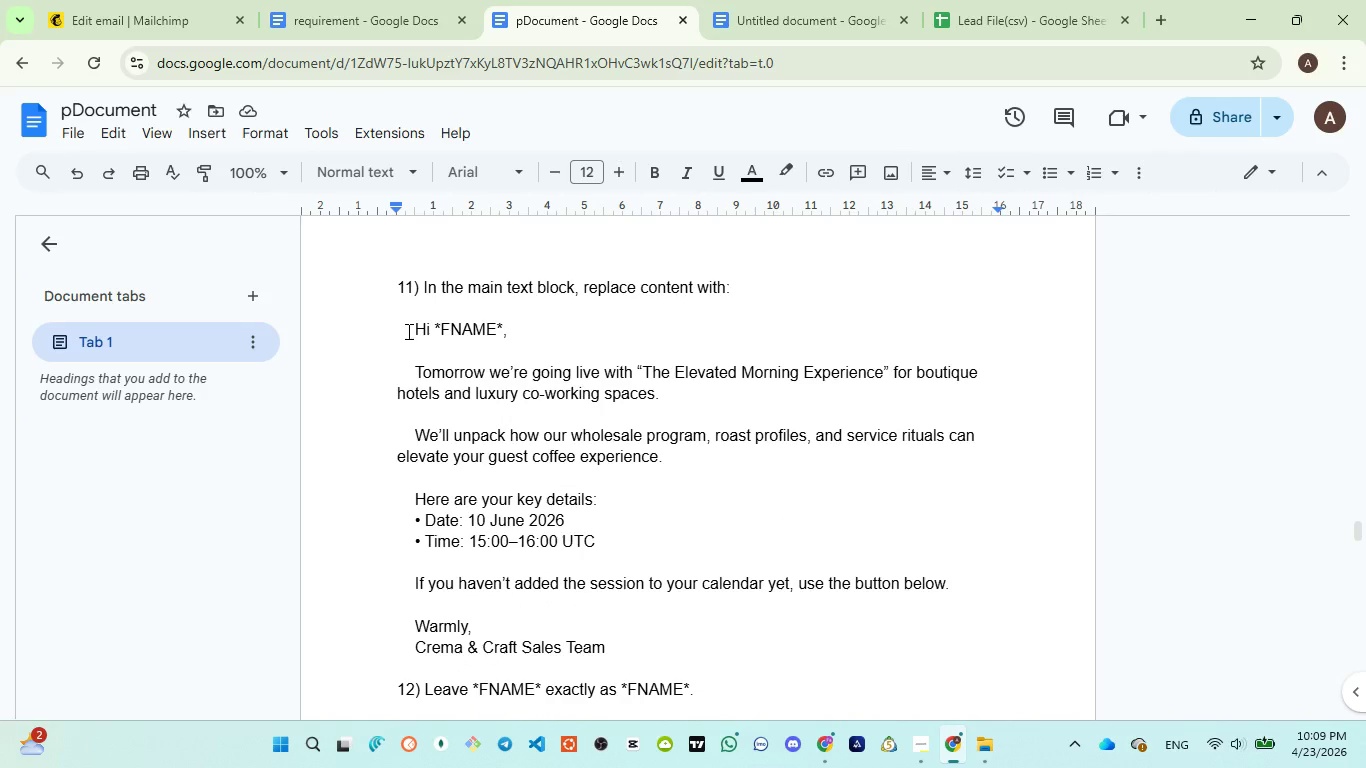 
left_click_drag(start_coordinate=[408, 329], to_coordinate=[639, 649])
 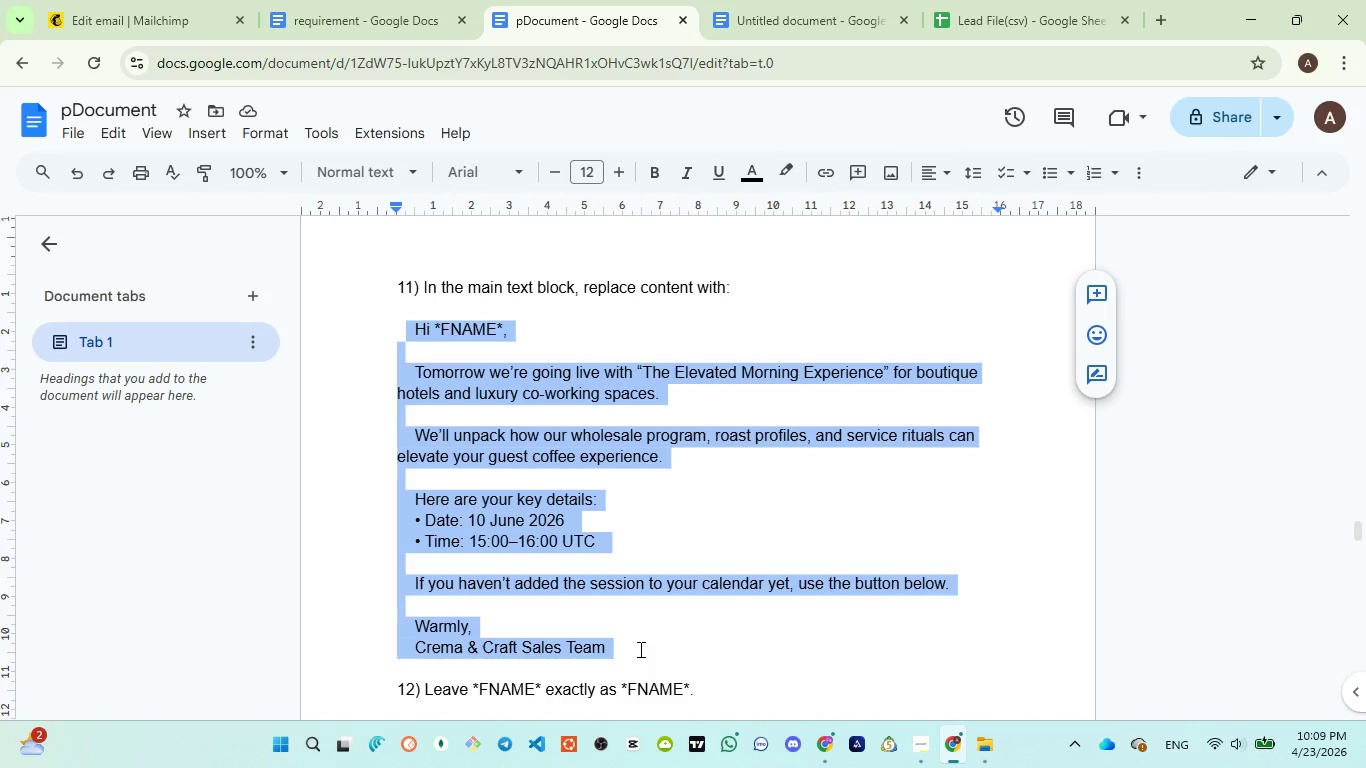 
key(Control+C)
 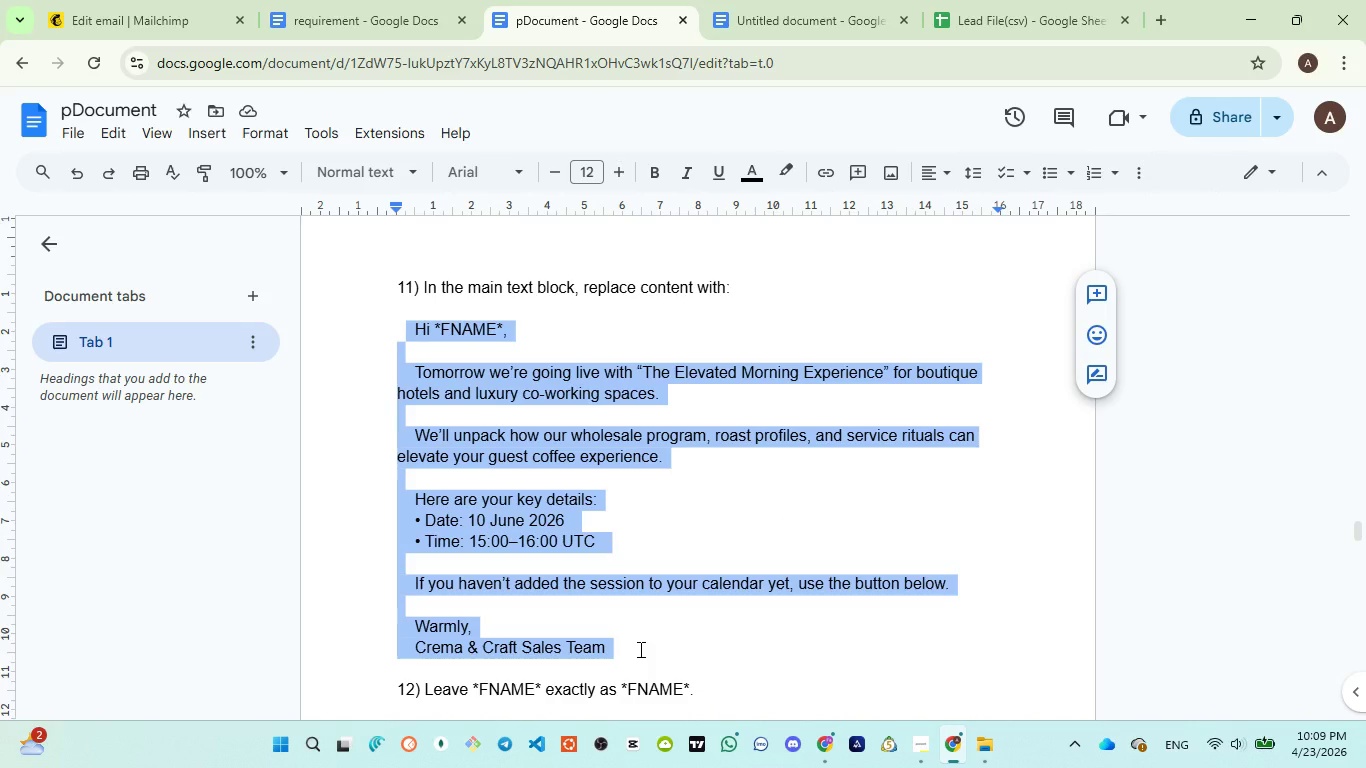 
key(Control+C)
 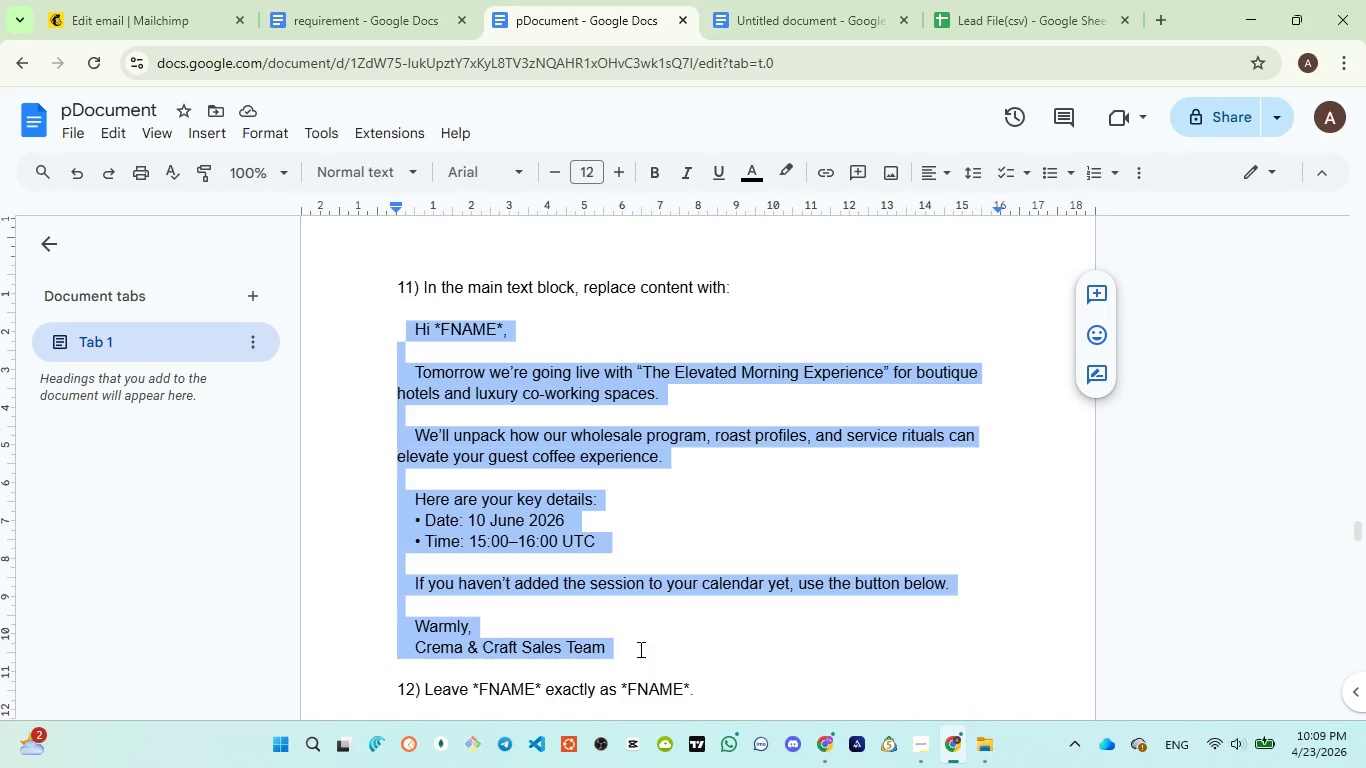 
key(Control+C)
 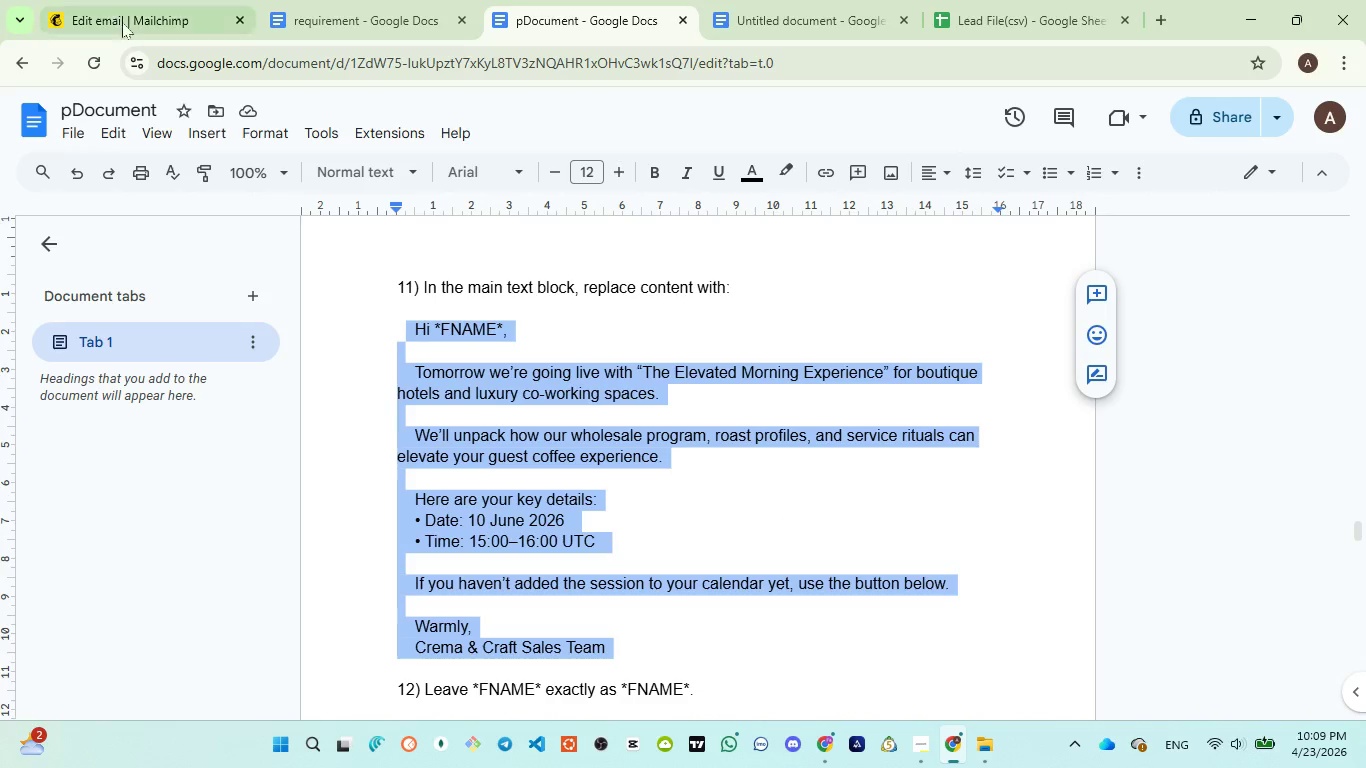 
left_click([130, 18])
 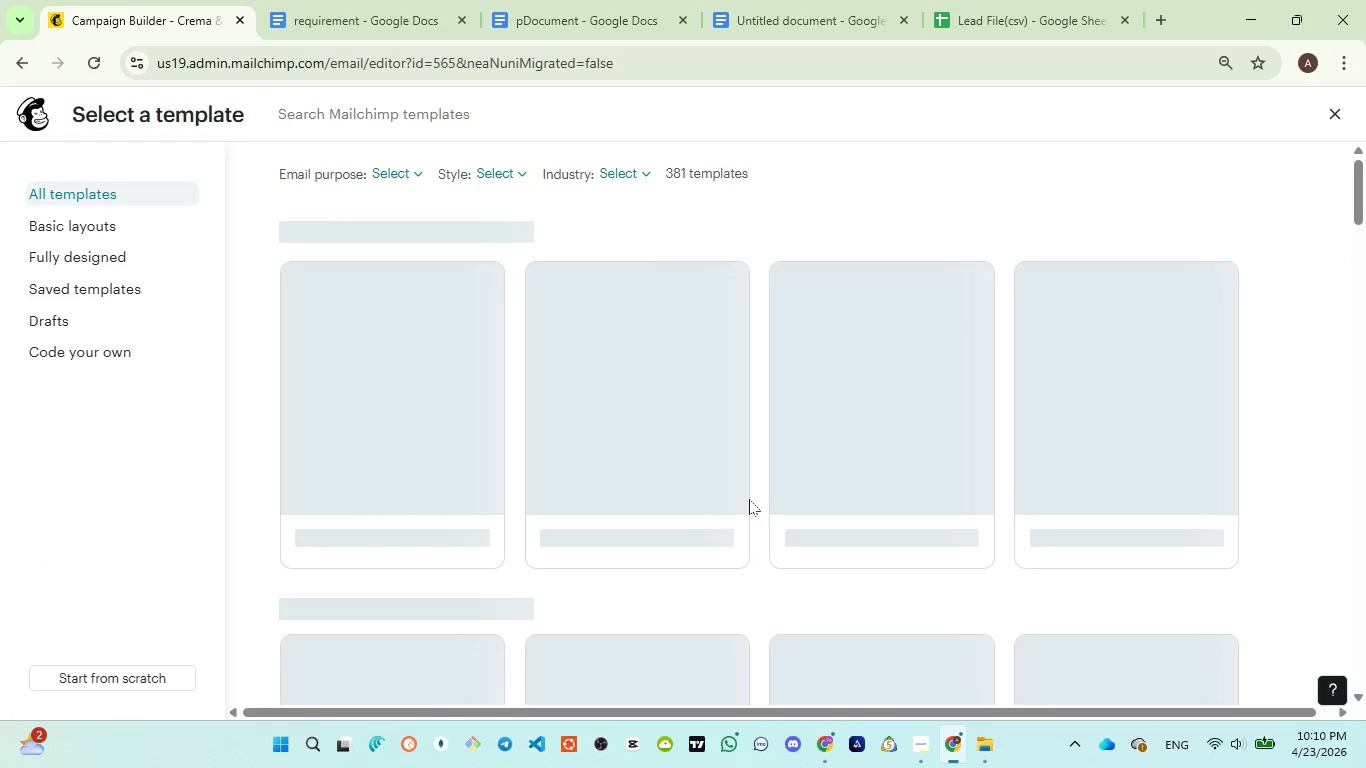 
wait(10.98)
 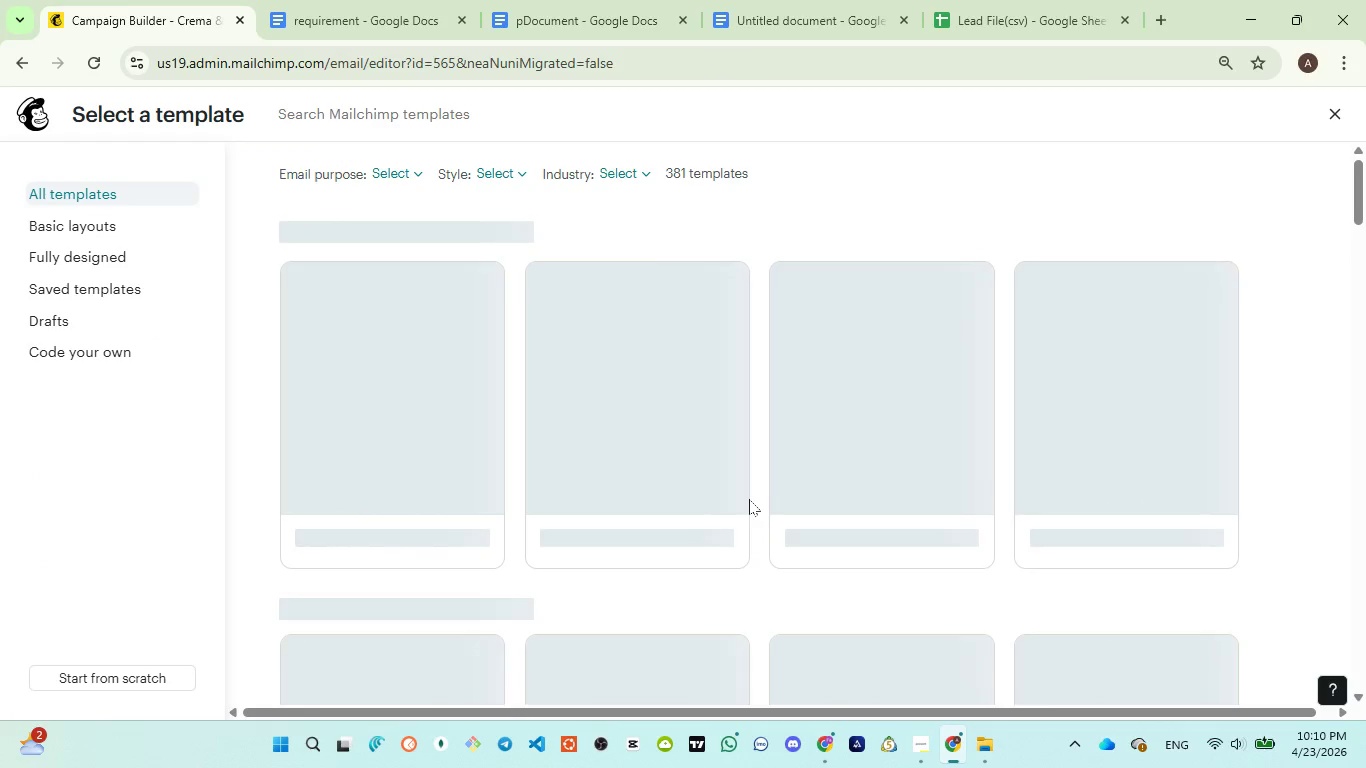 
left_click([416, 416])
 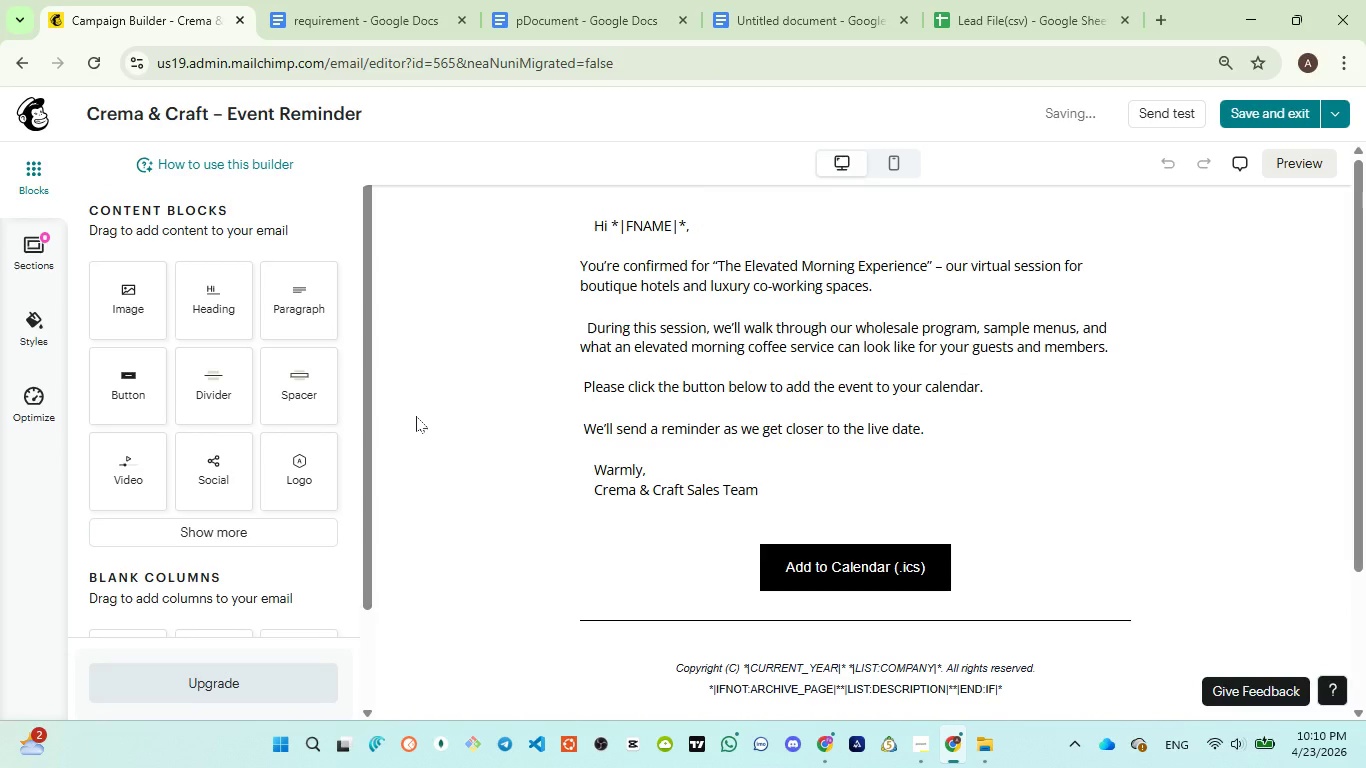 
wait(9.44)
 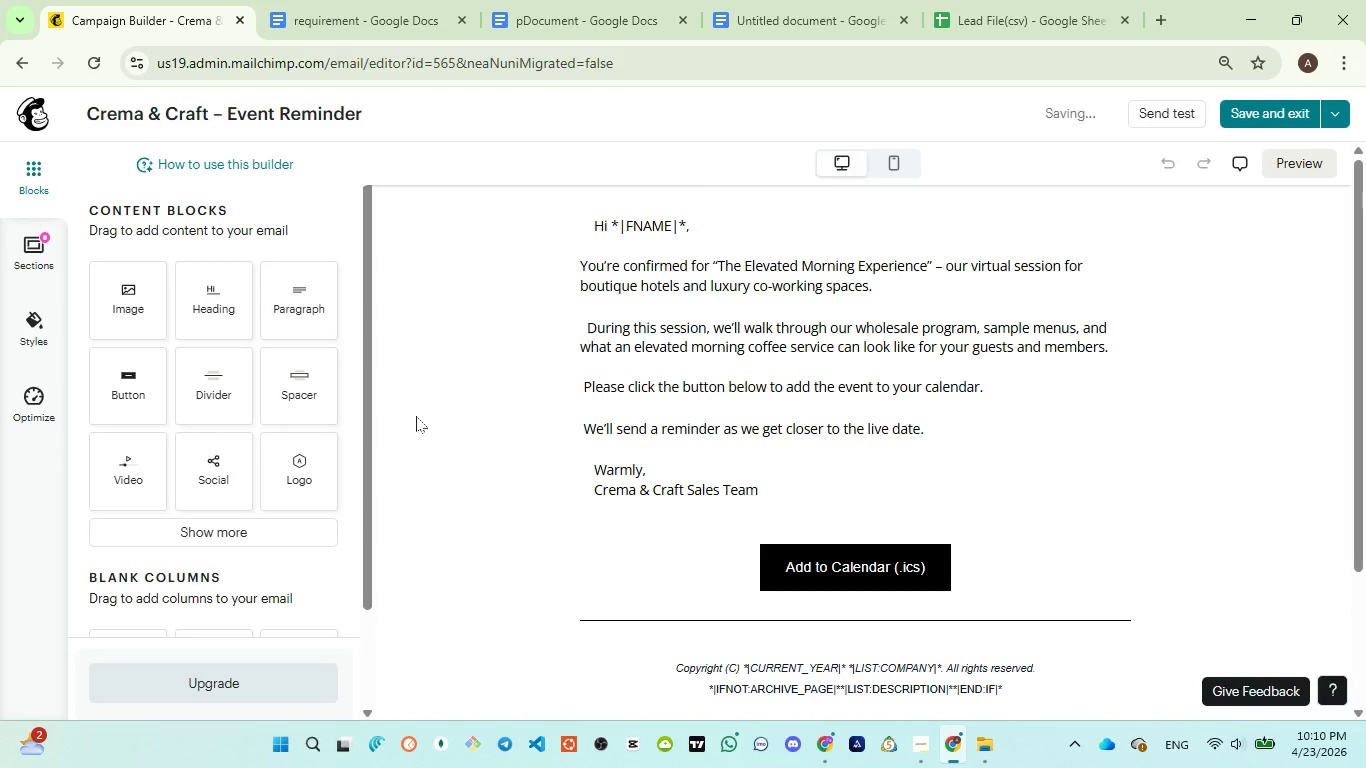 
left_click_drag(start_coordinate=[580, 268], to_coordinate=[783, 542])
 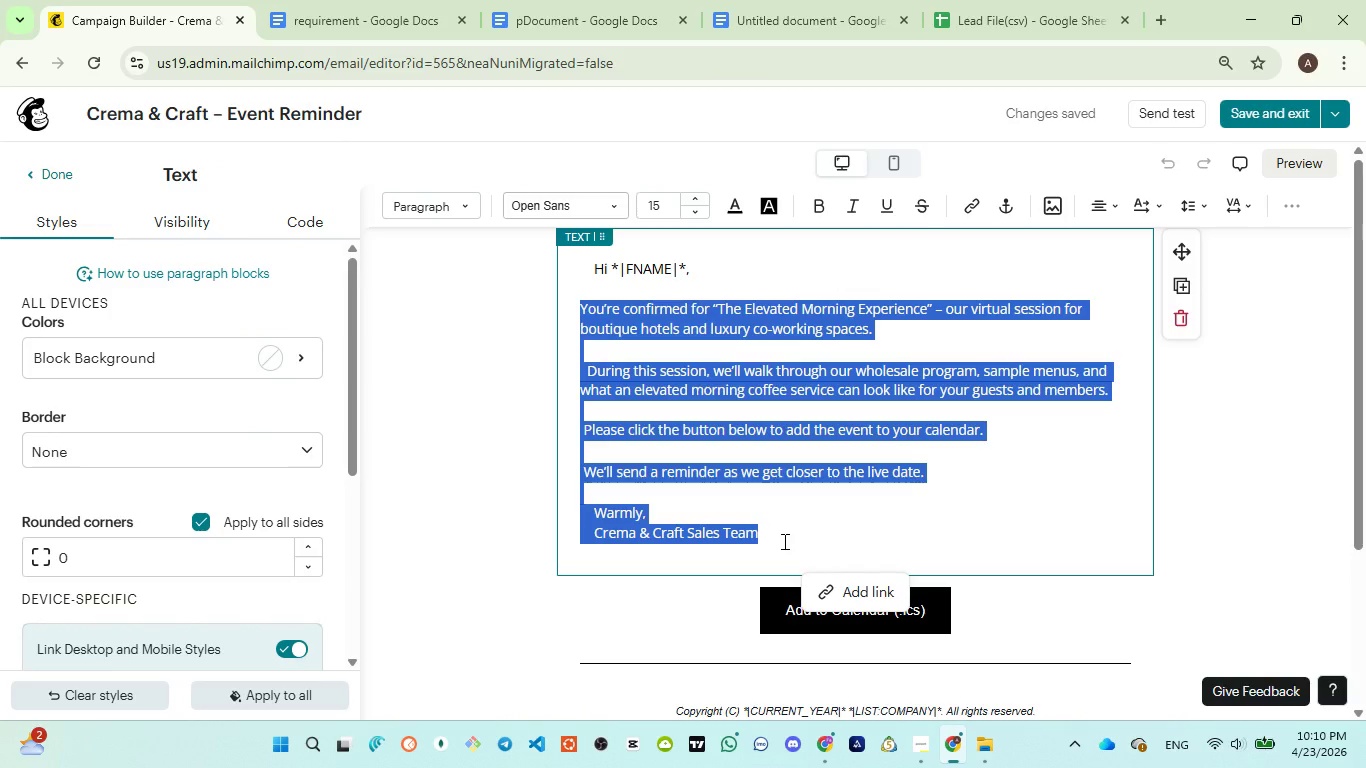 
key(Backspace)
 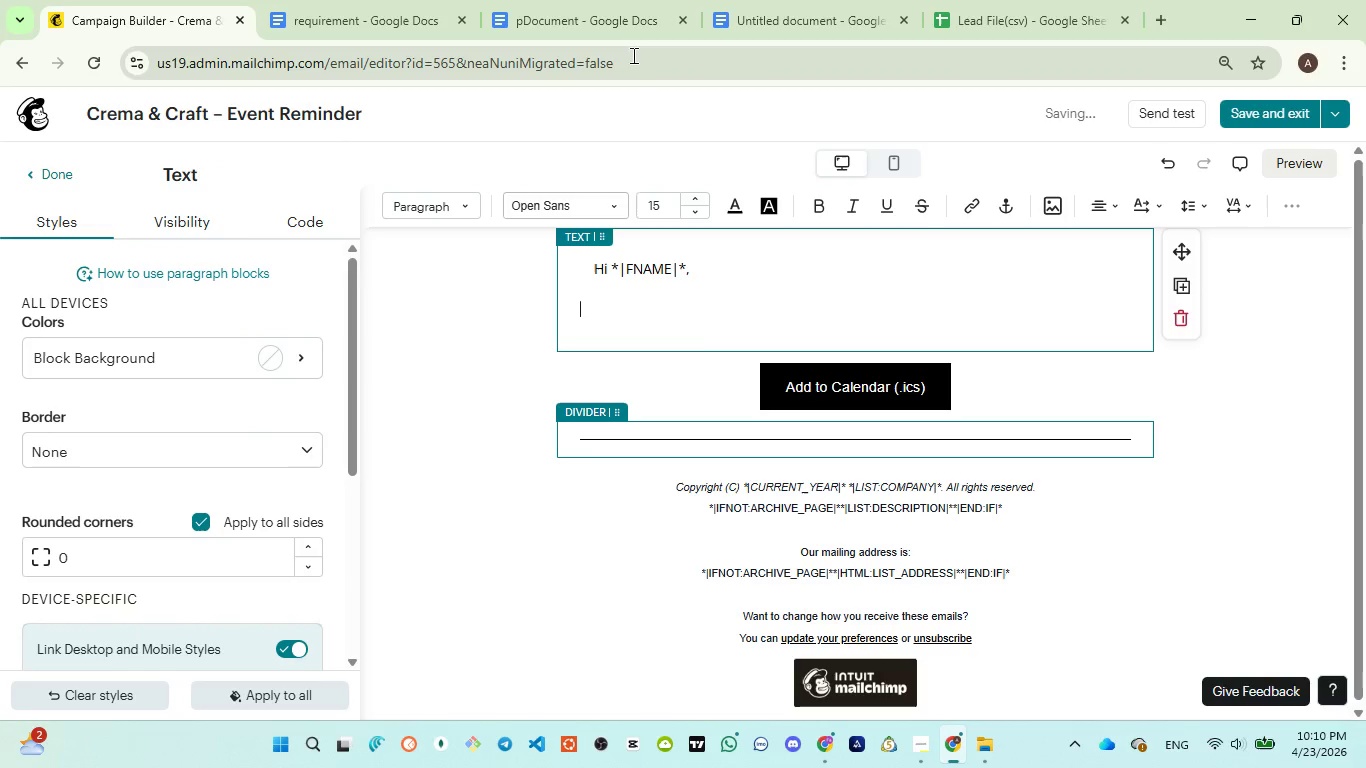 
left_click([595, 24])
 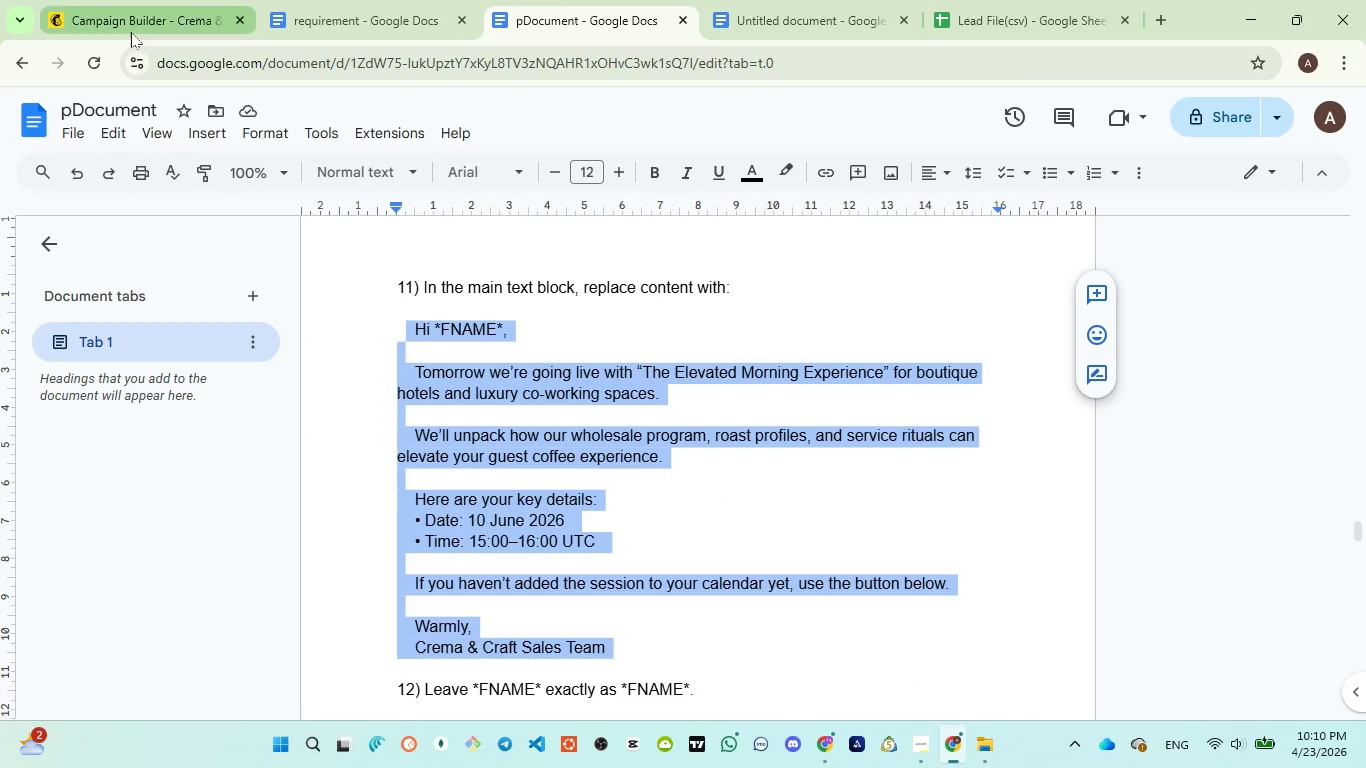 
left_click([131, 31])
 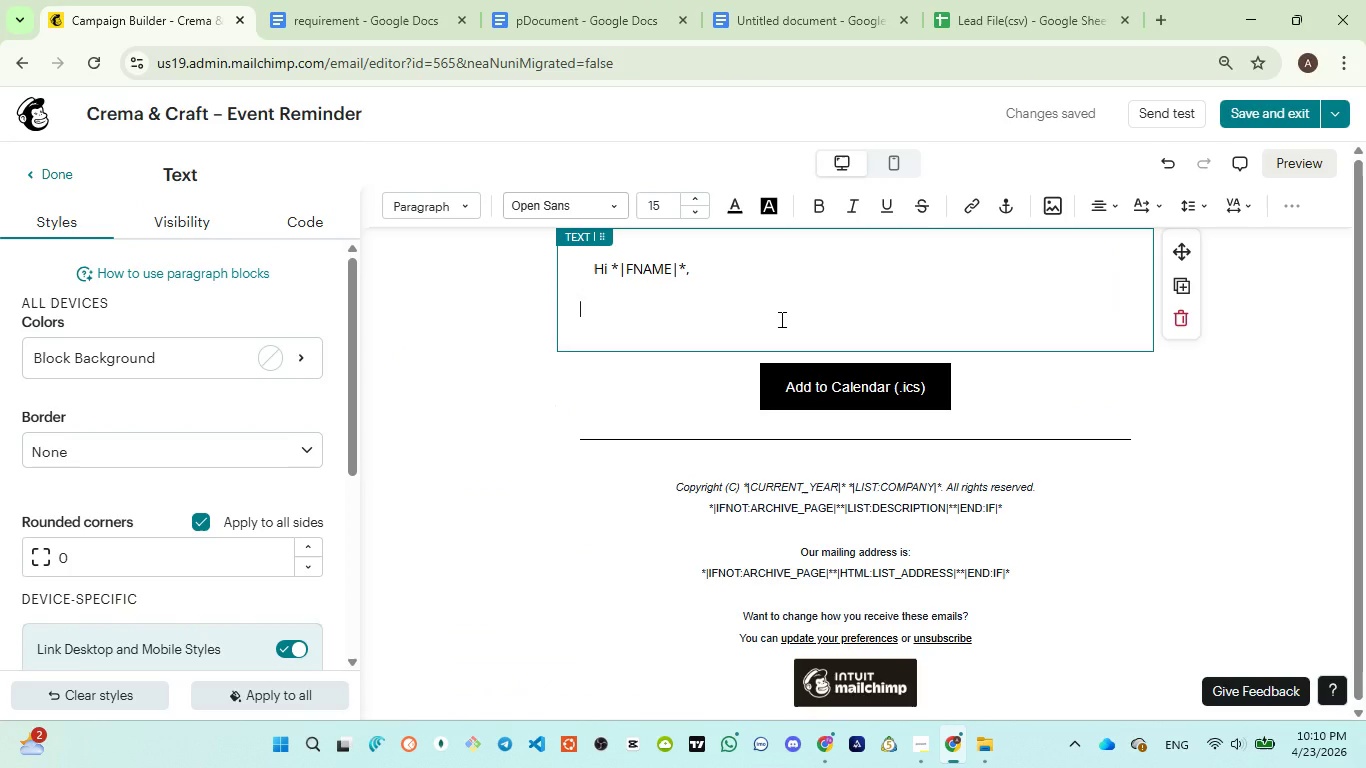 
type(Tomorrow we are going to live )
 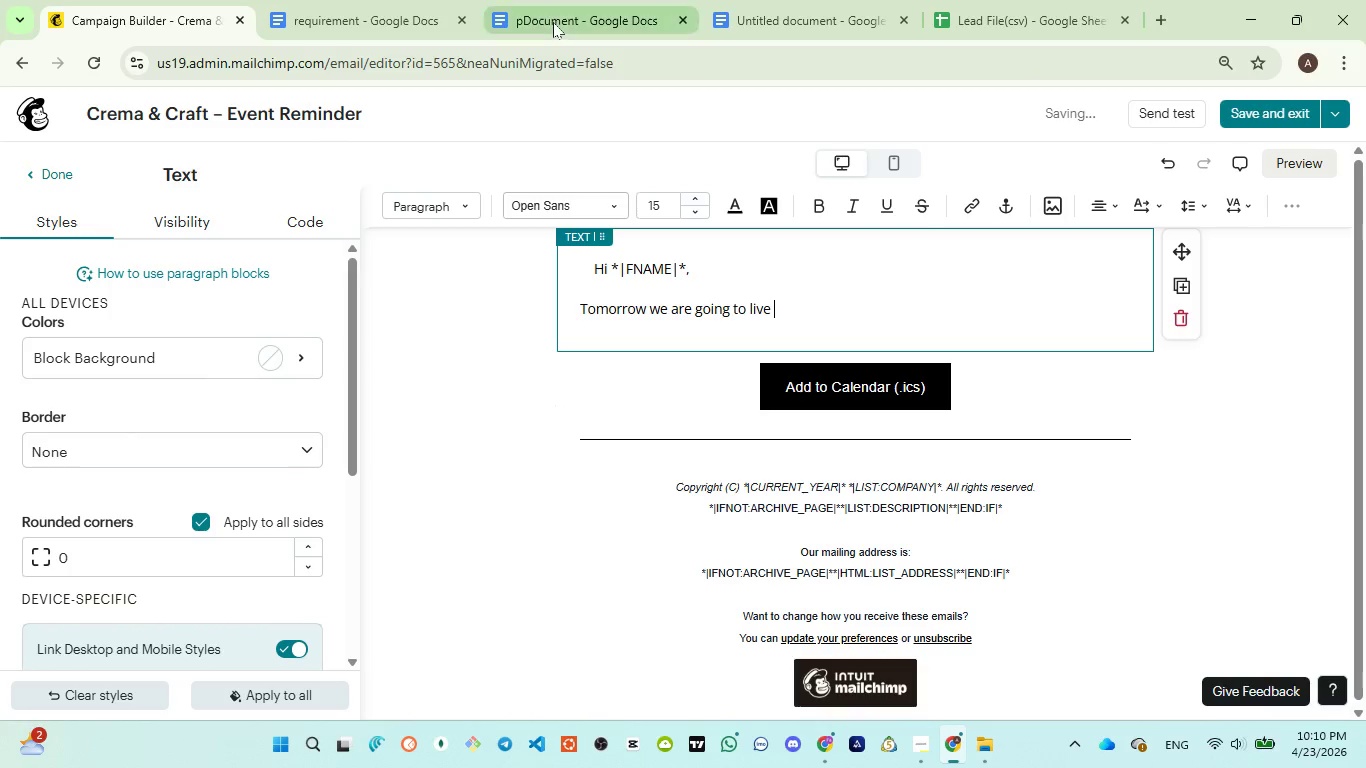 
left_click([553, 22])
 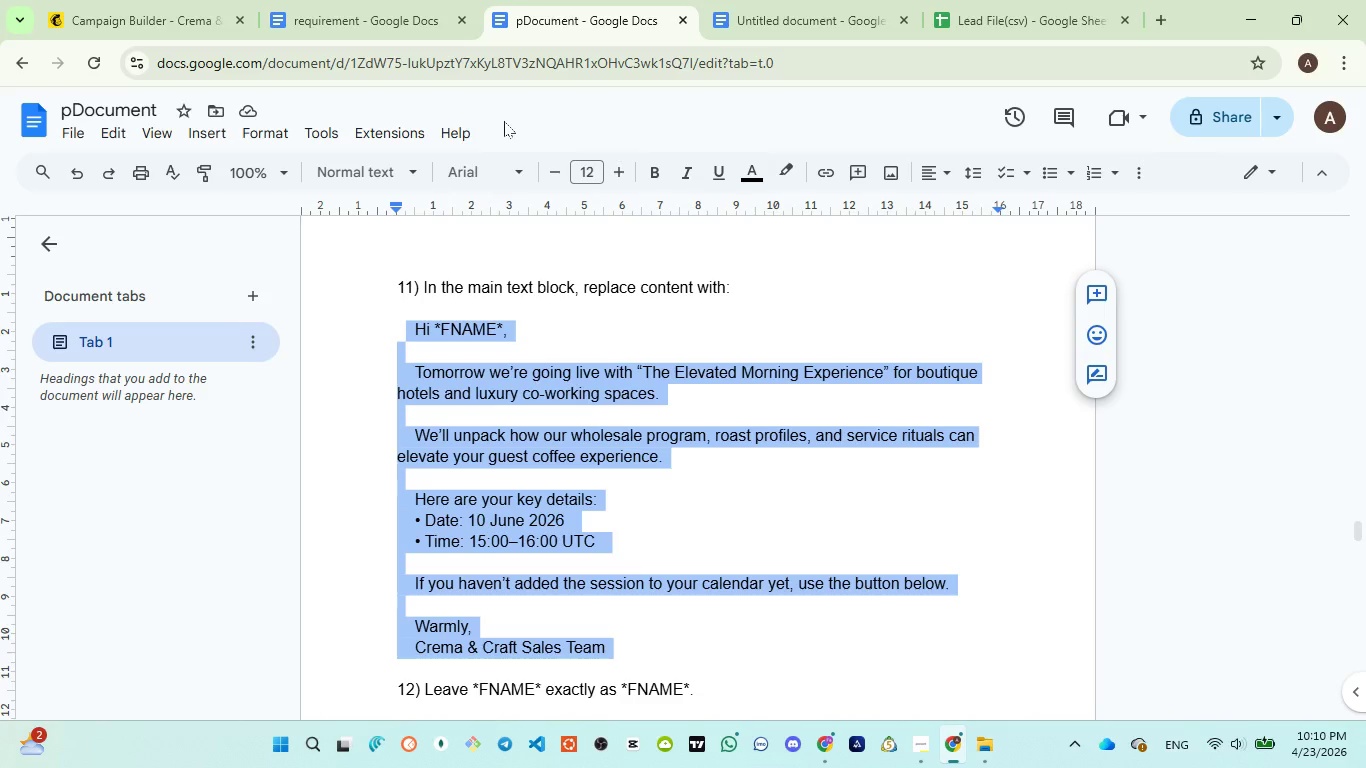 
left_click([139, 35])
 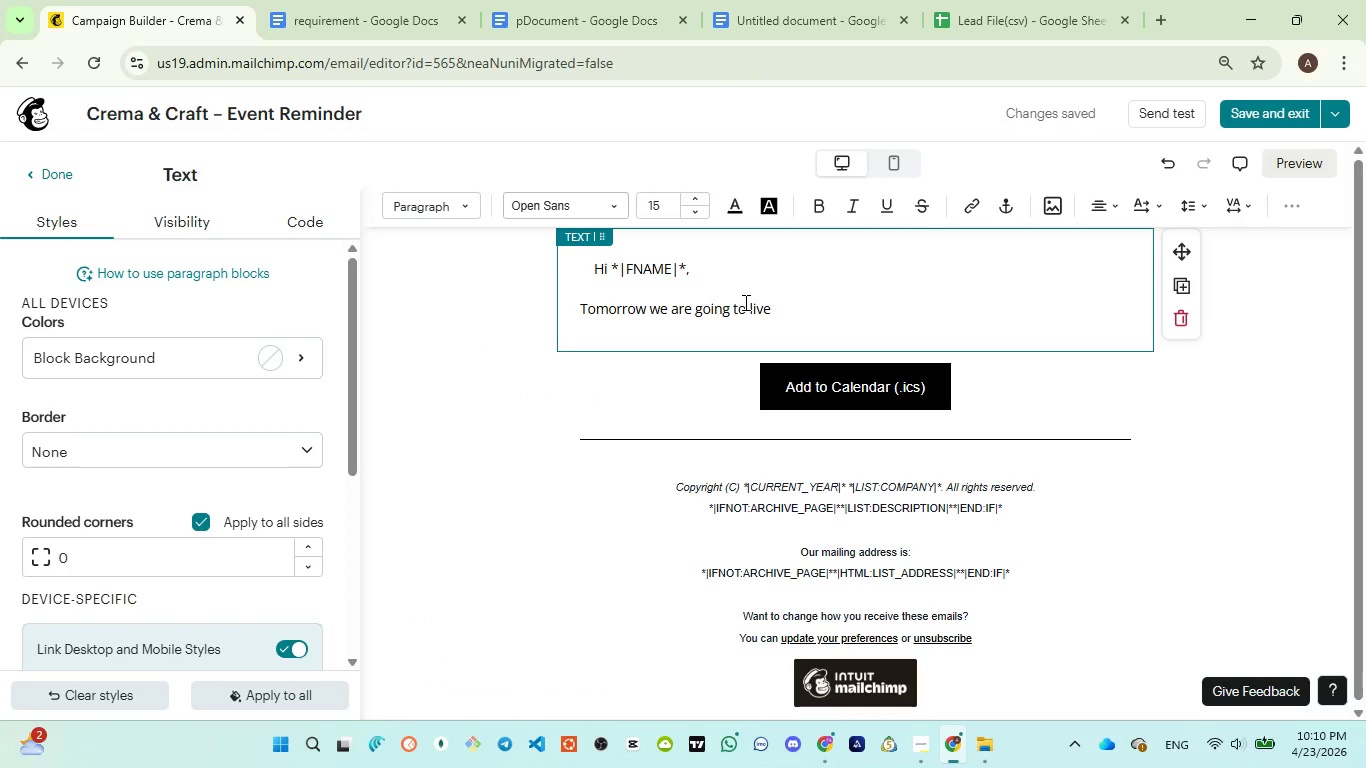 
type(with " The Elevated Morning Experience" )
 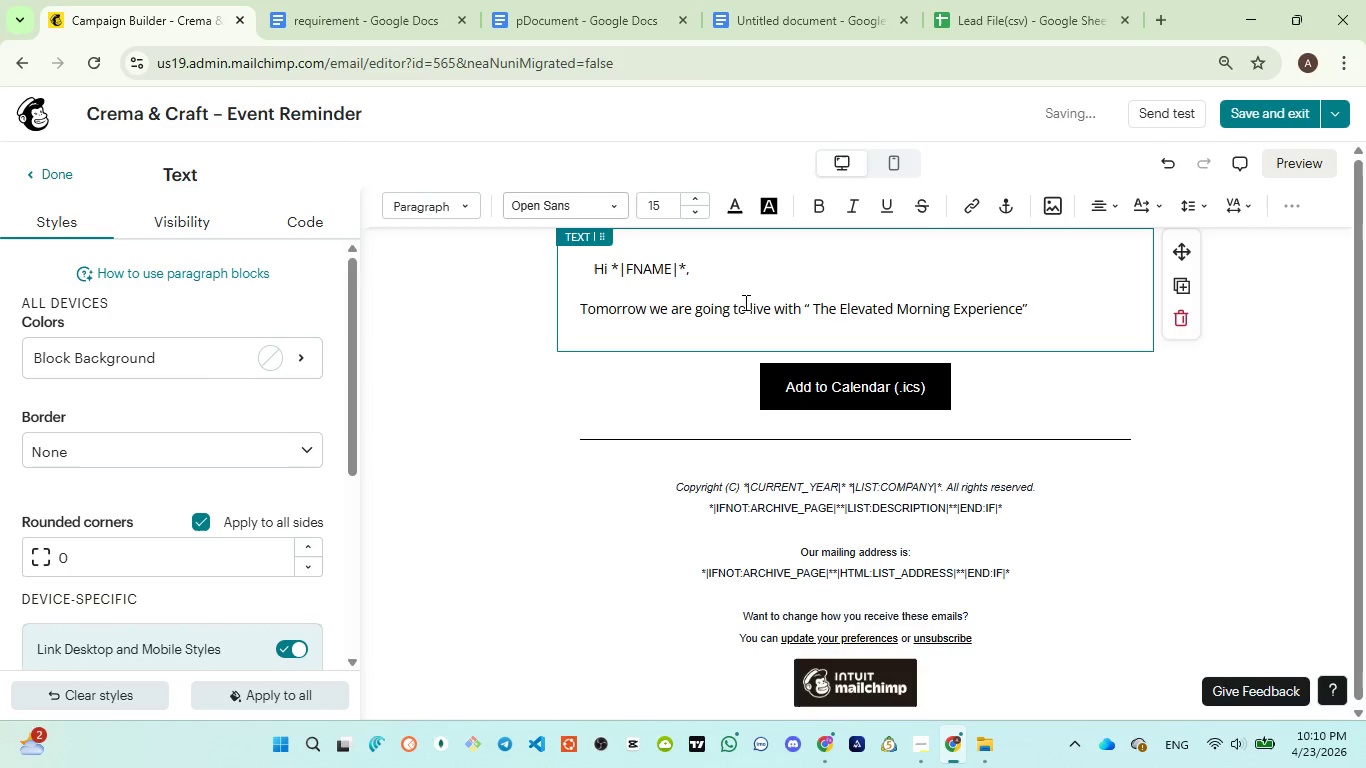 
left_click([565, 27])
 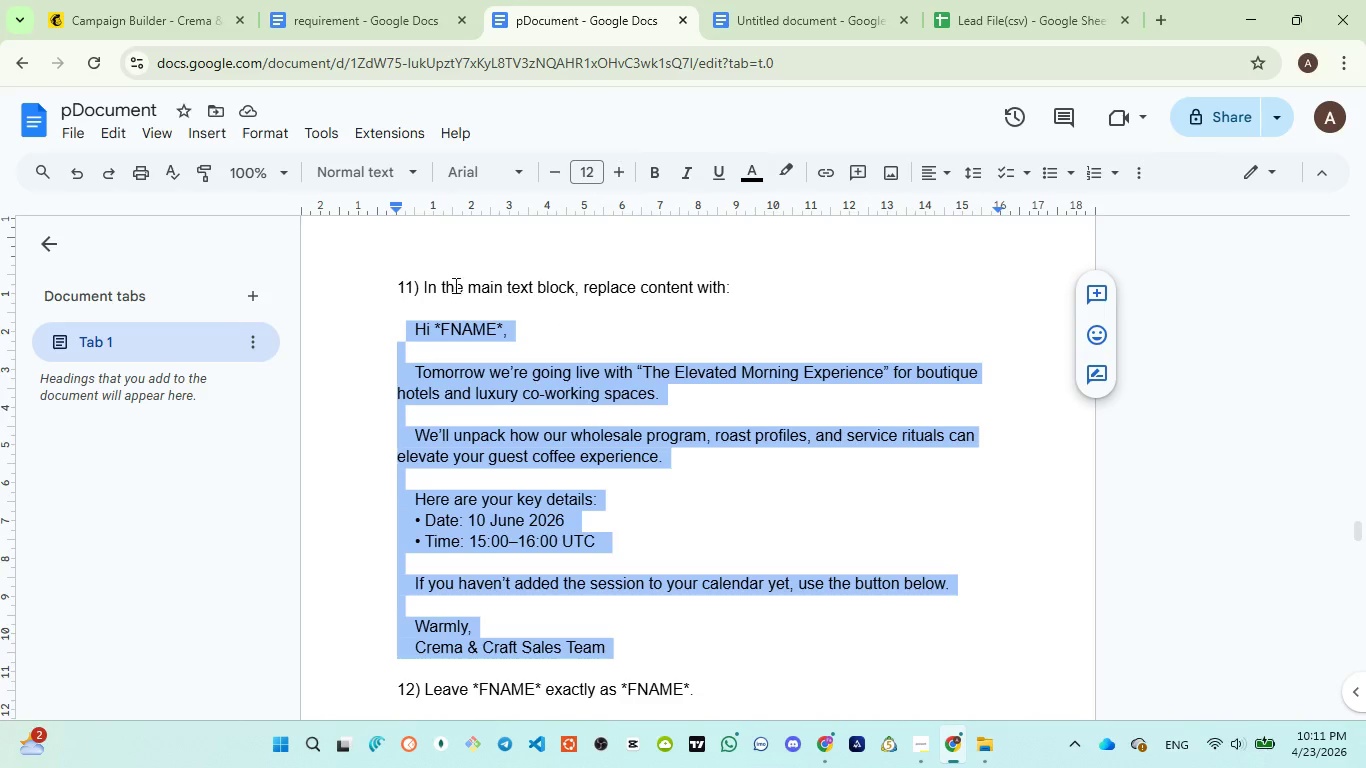 
left_click([166, 23])
 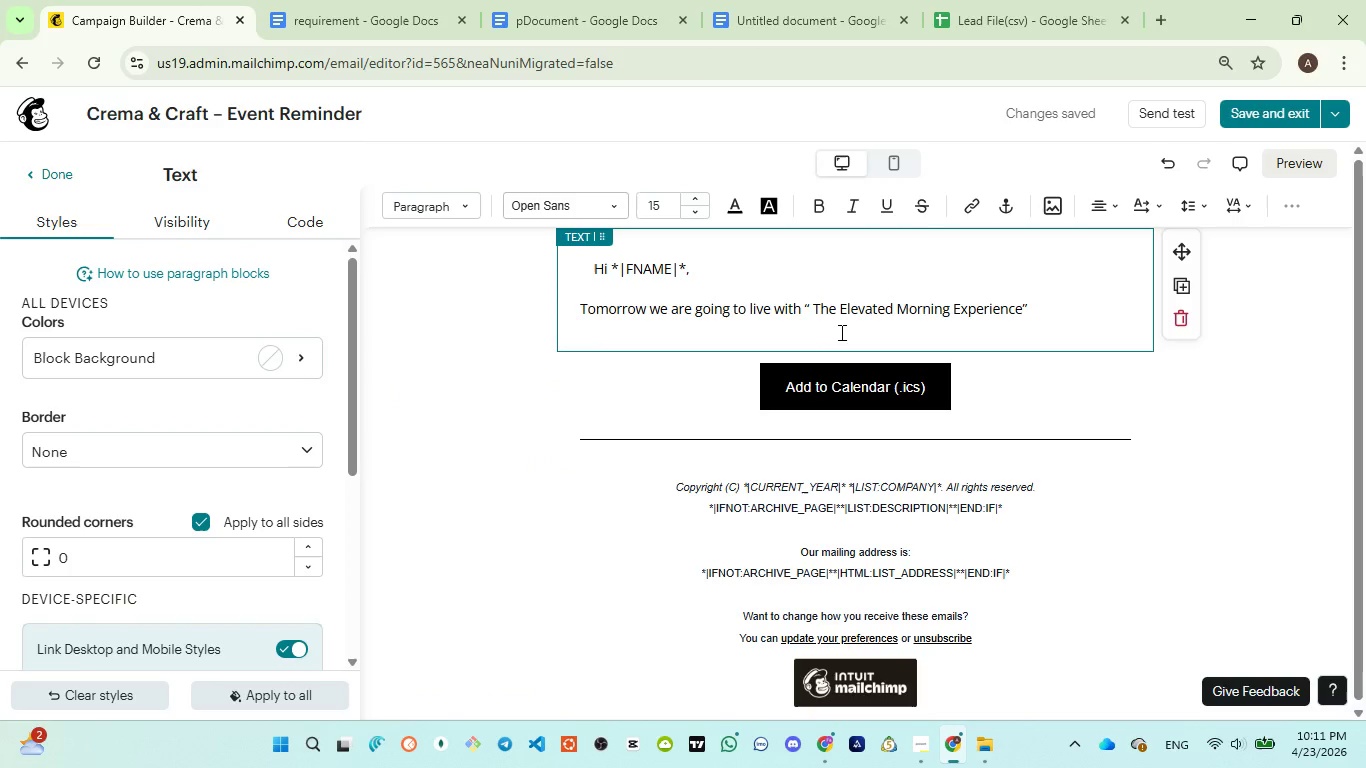 
type(for boutiique hotels )
 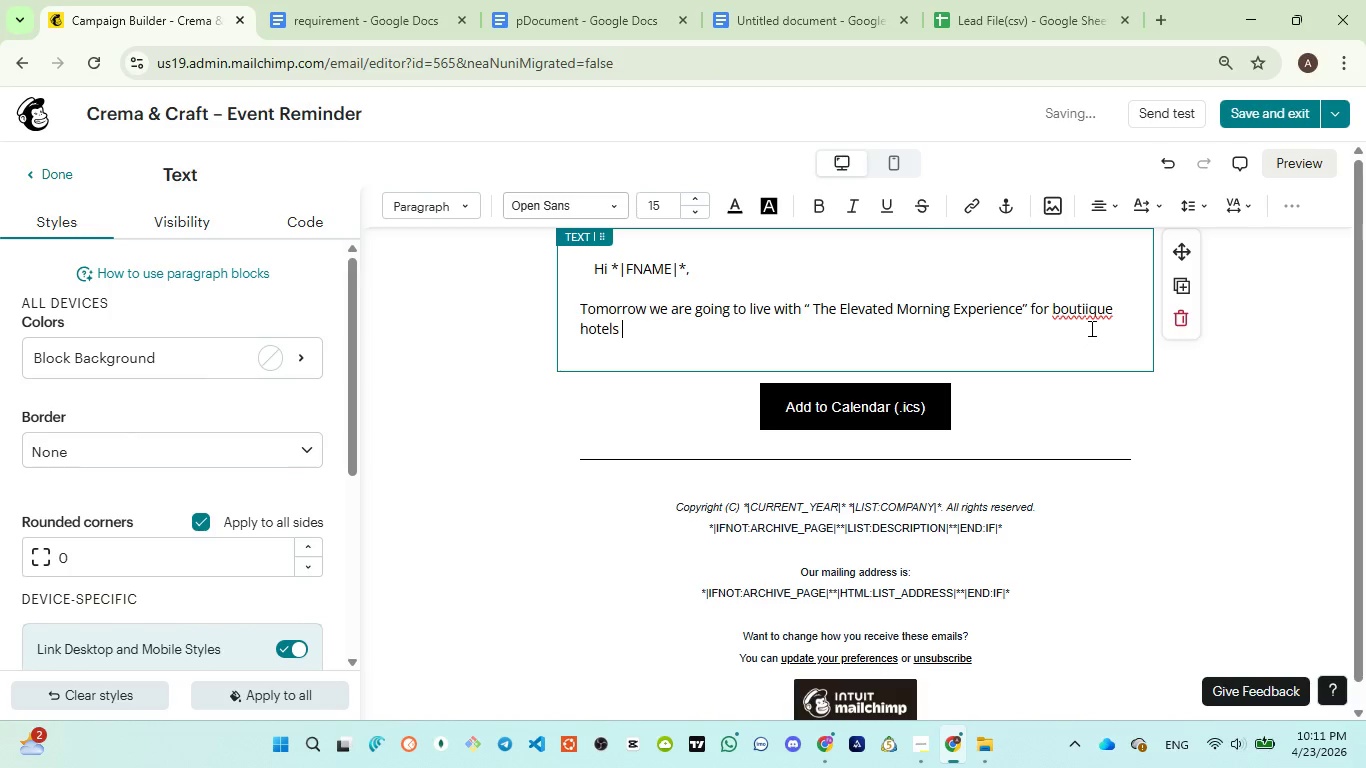 
left_click([1089, 313])
 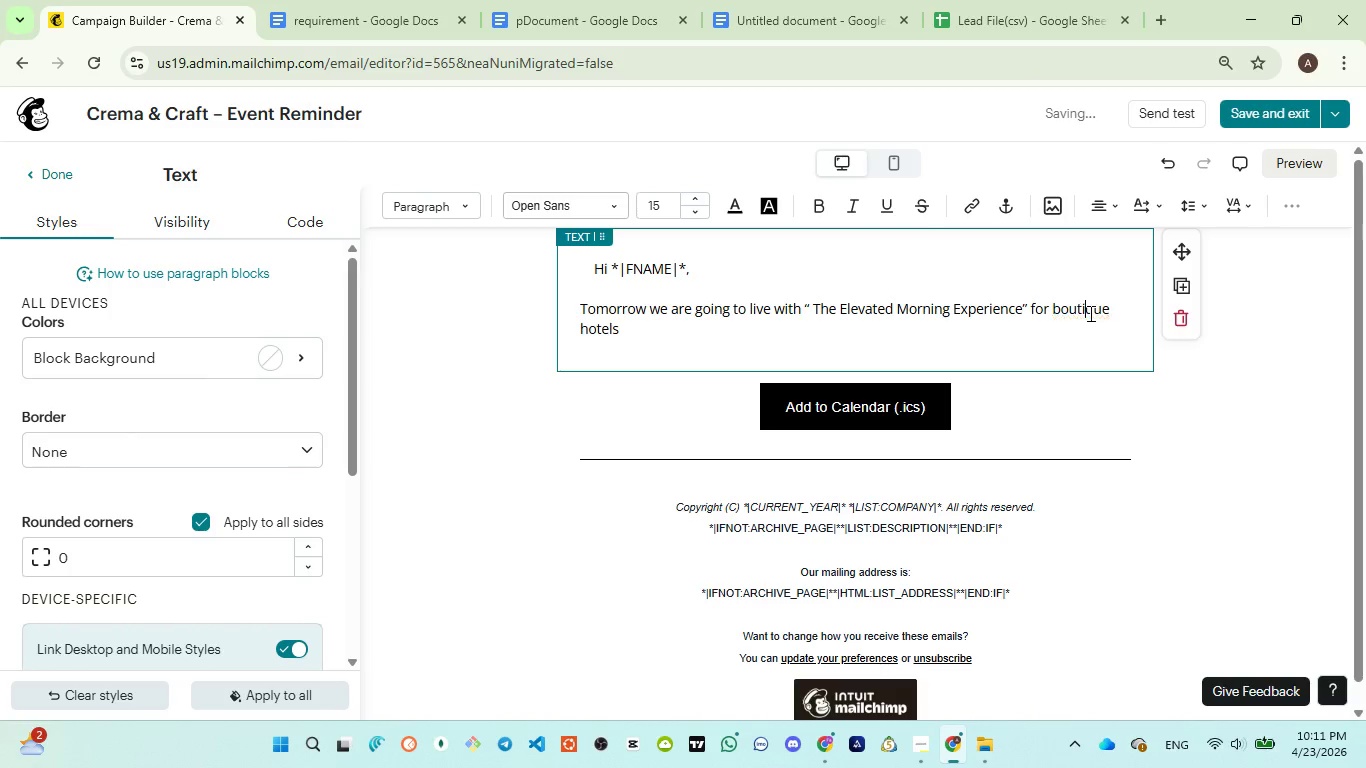 
key(Backspace)
 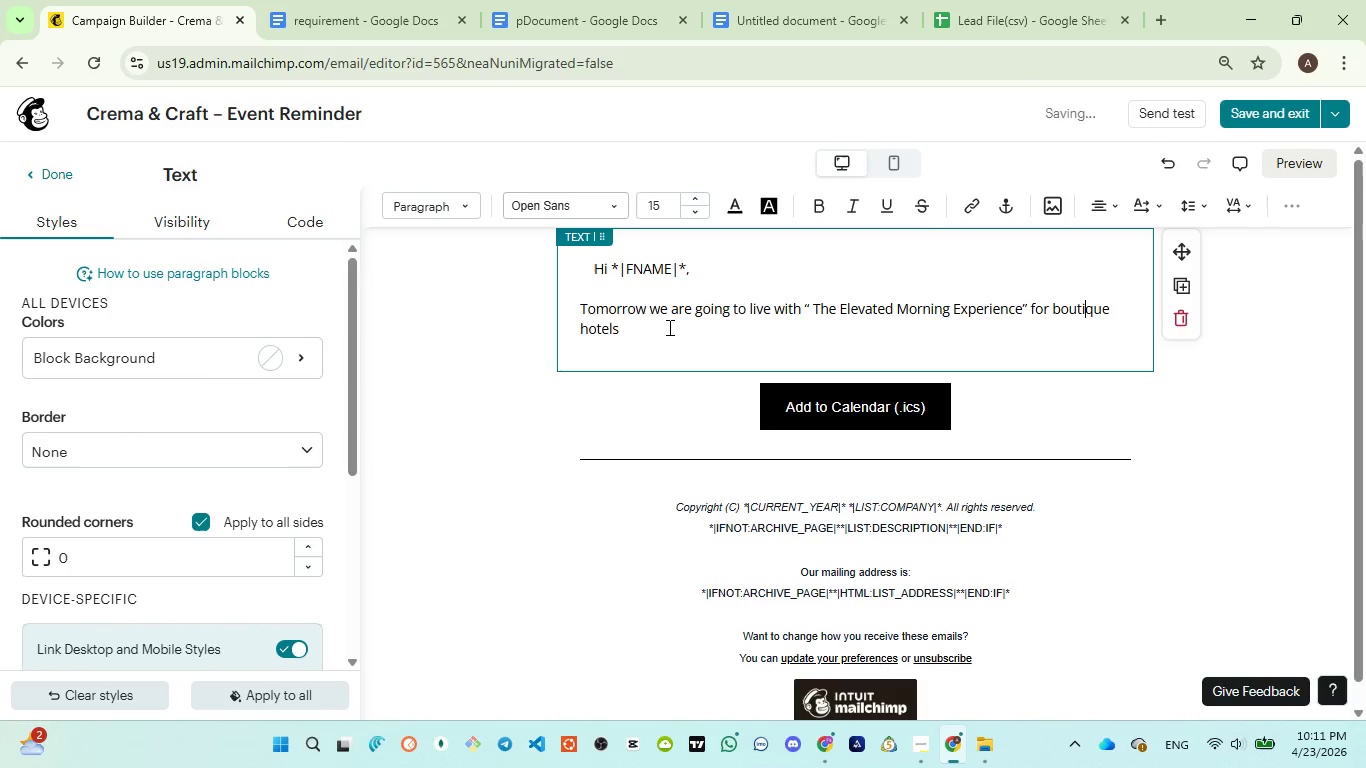 
left_click([667, 327])
 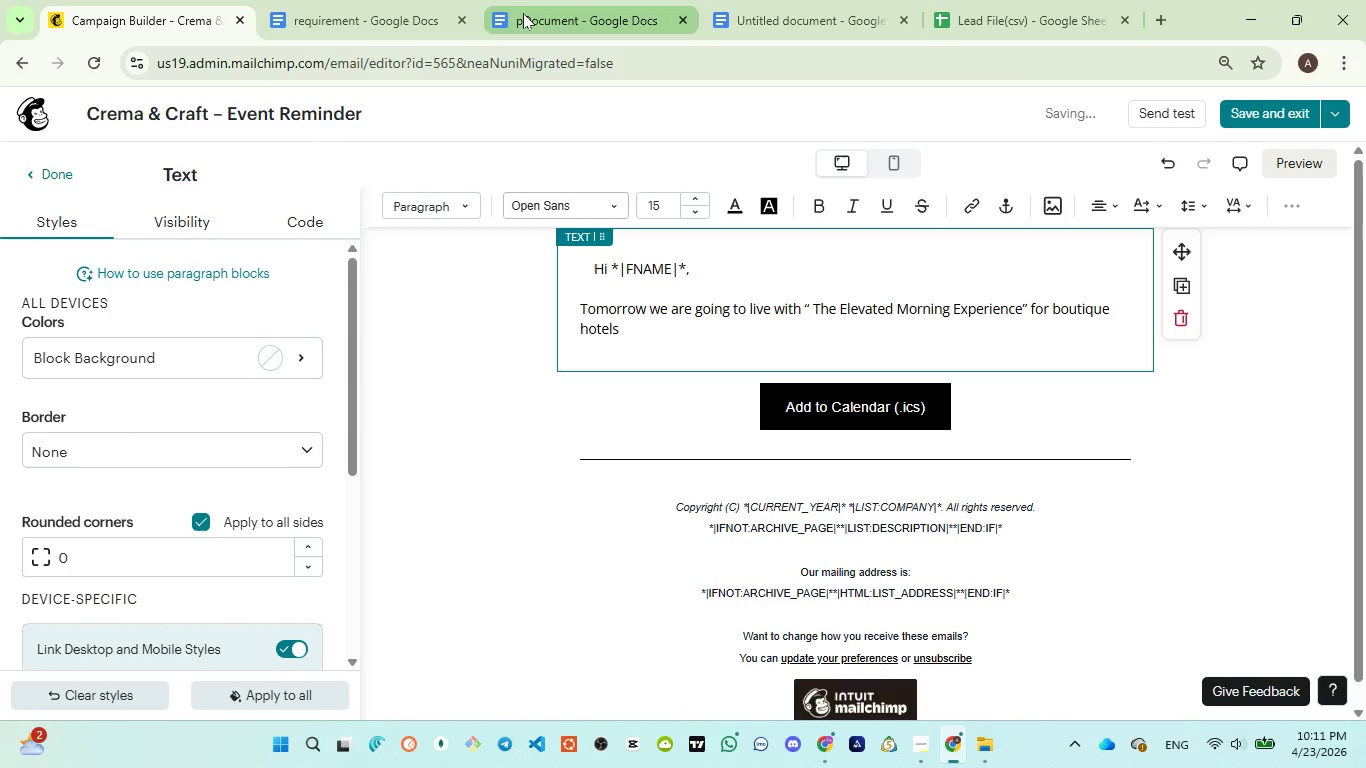 
left_click([523, 13])
 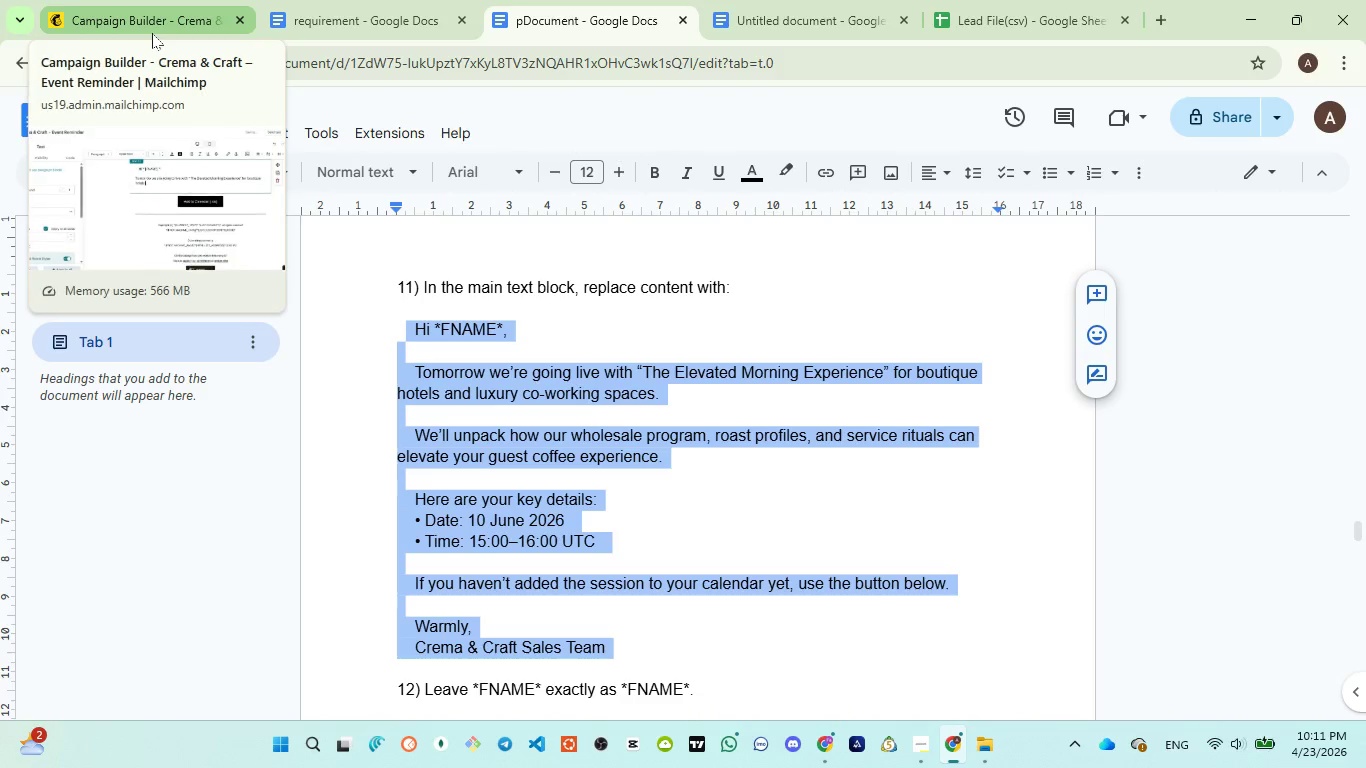 
wait(7.09)
 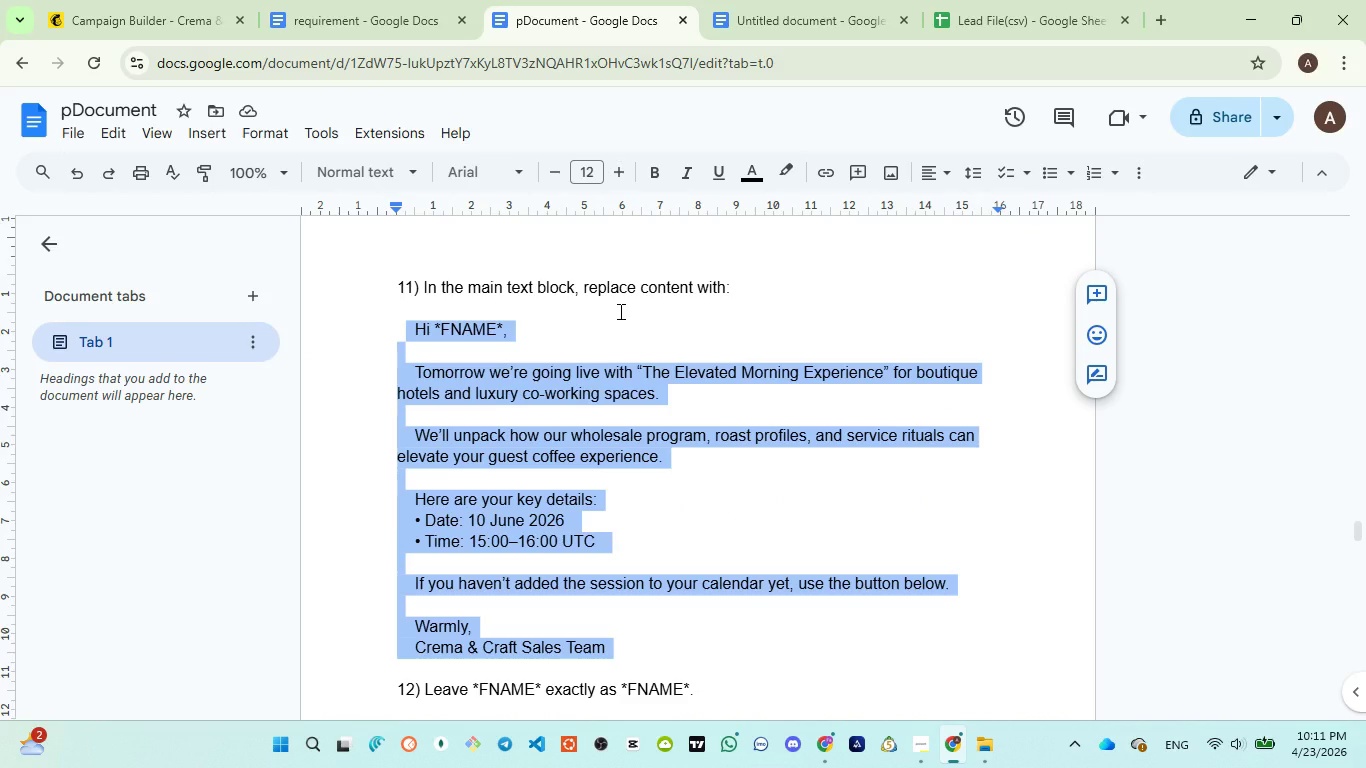 
left_click([152, 33])
 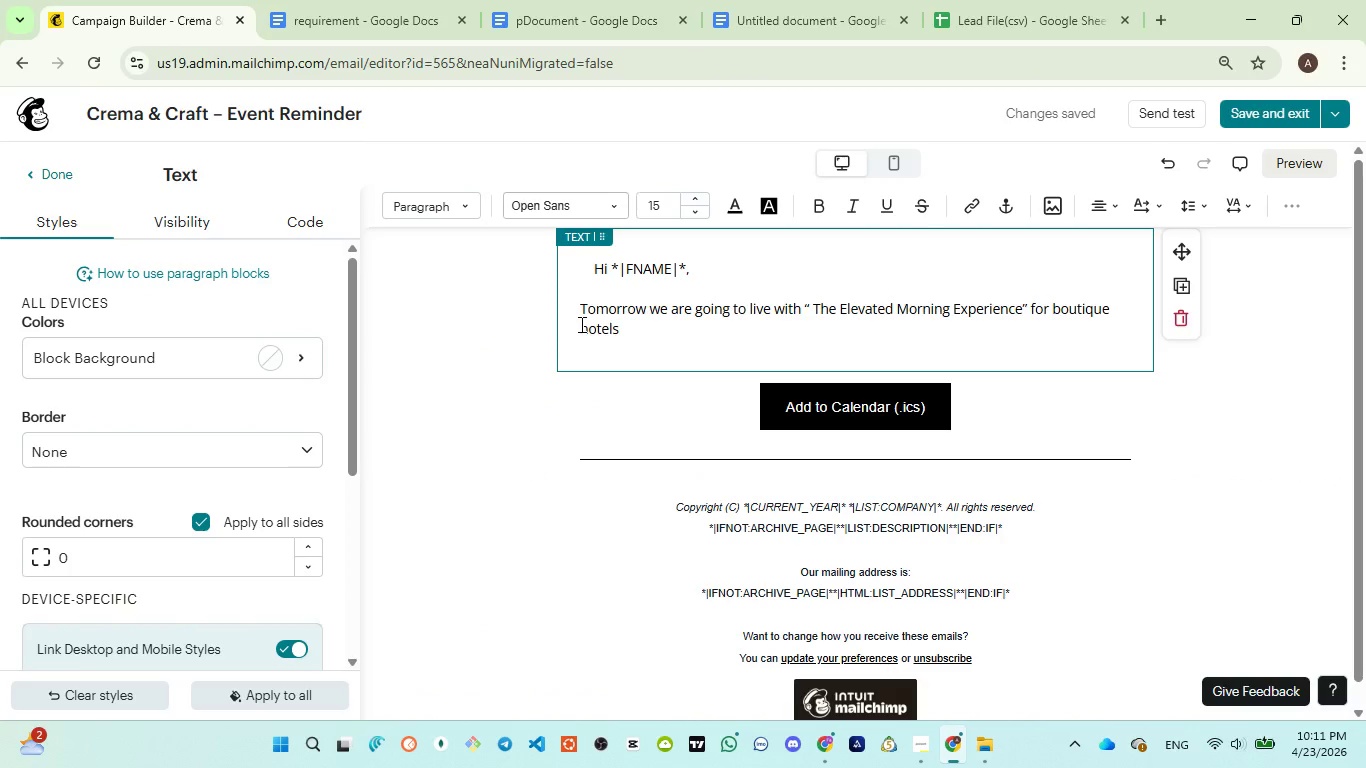 
type(luxury )
 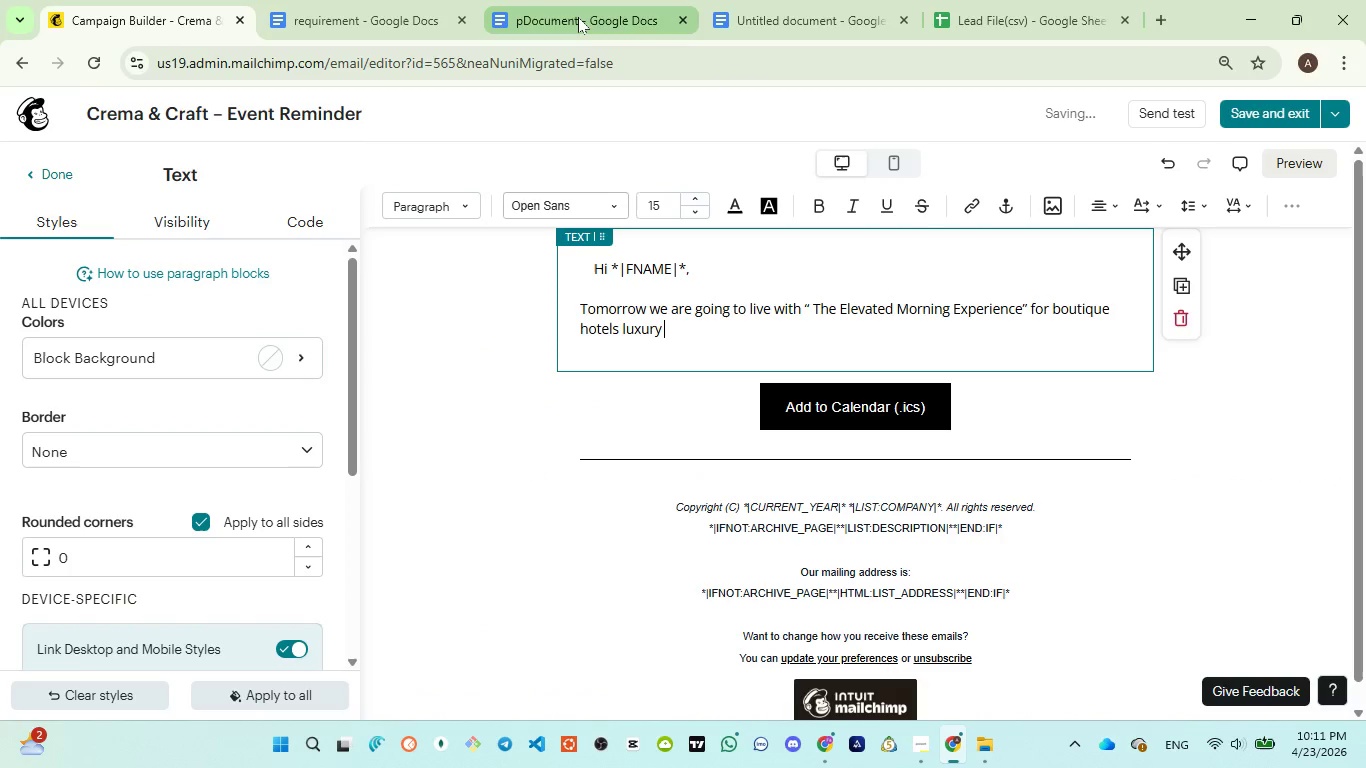 
left_click([578, 17])
 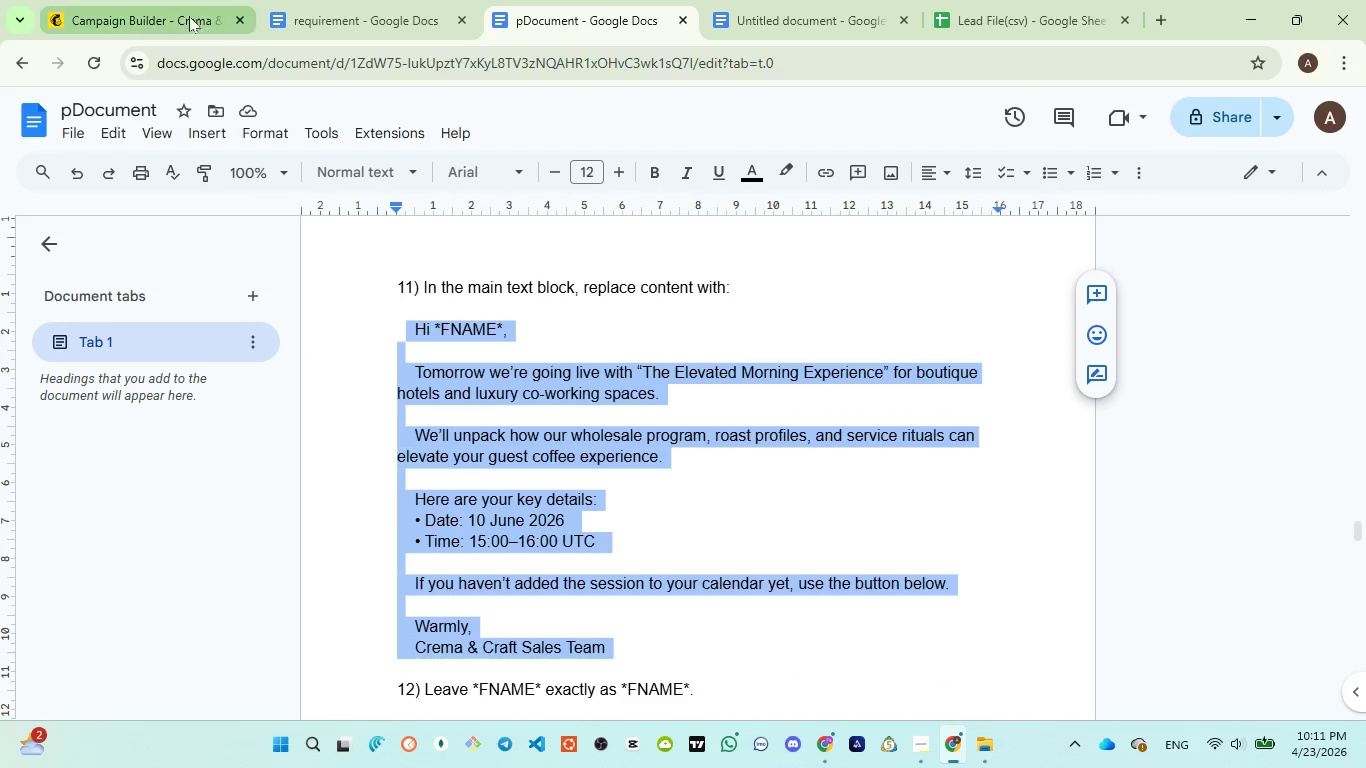 
left_click([186, 14])
 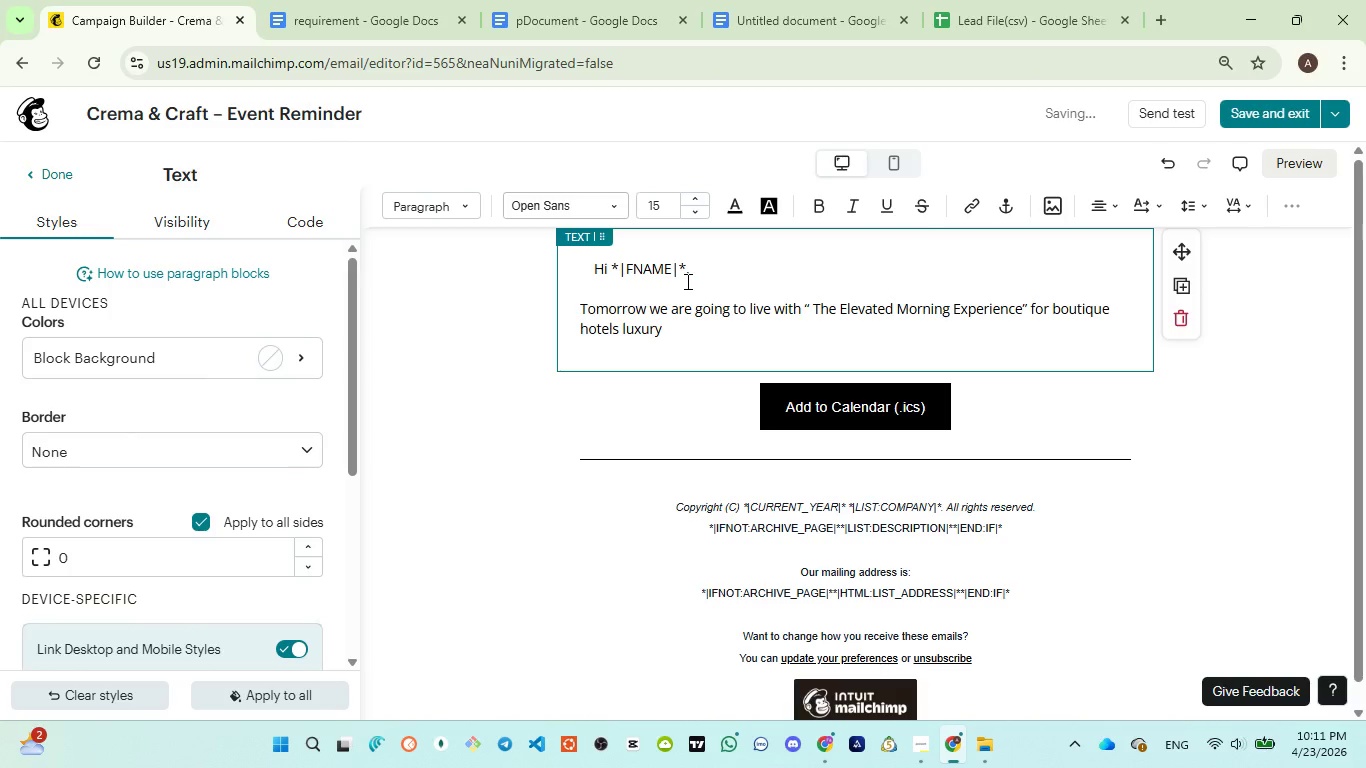 
type(co-working space.)
 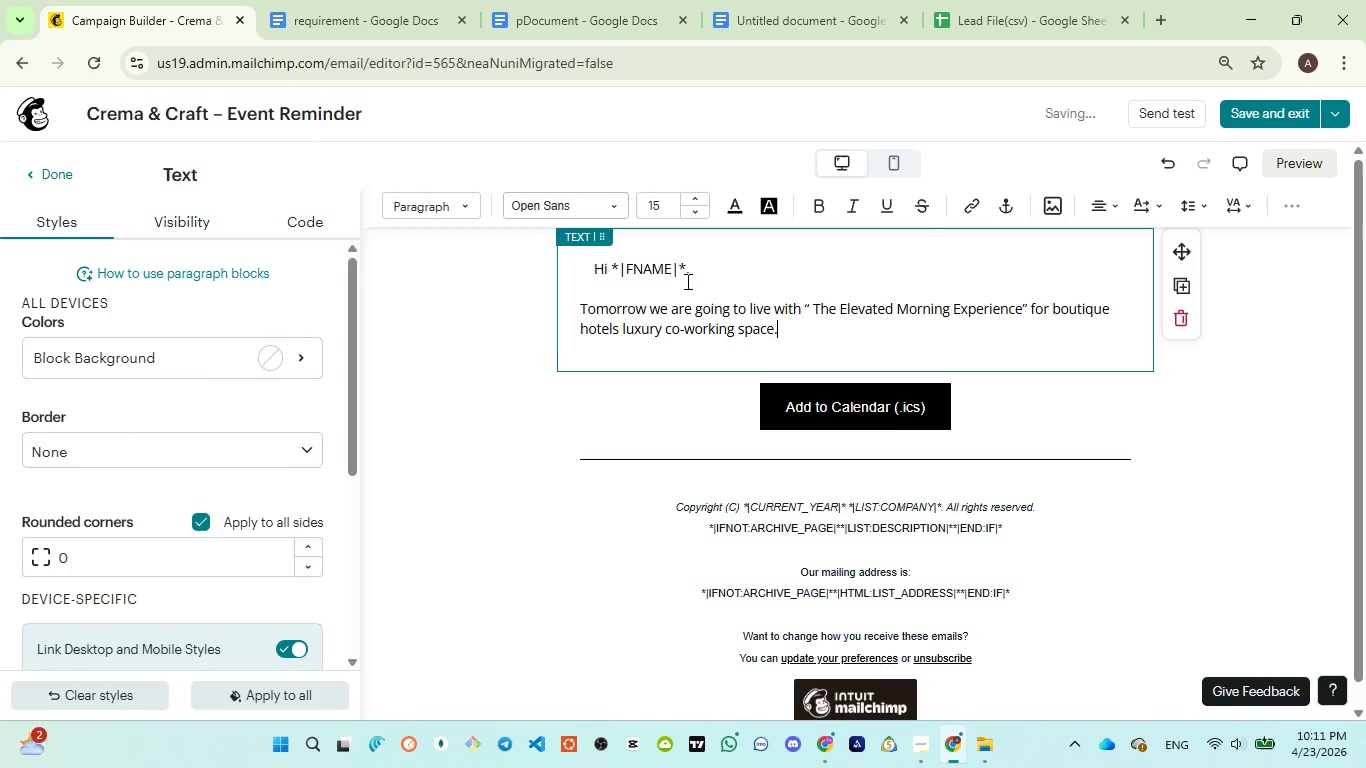 
key(Enter)
 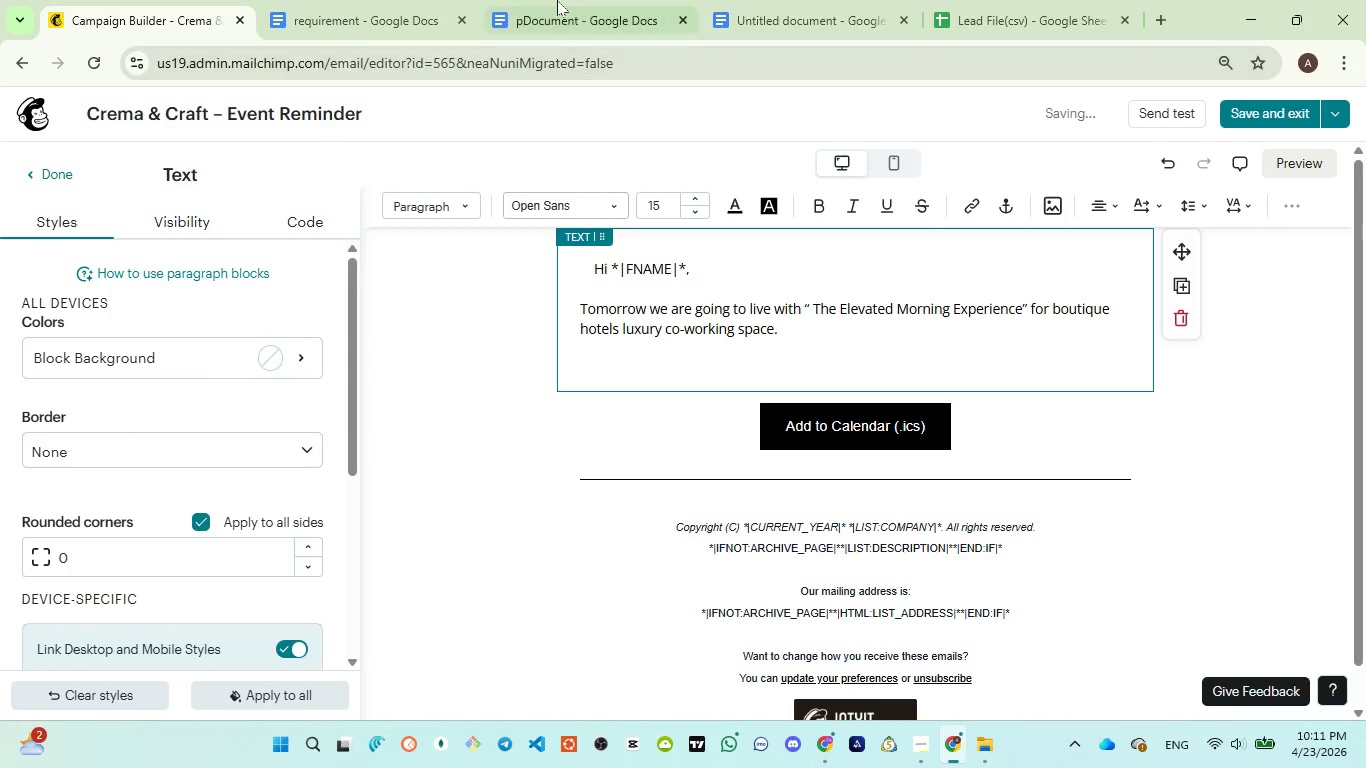 
left_click([553, 0])
 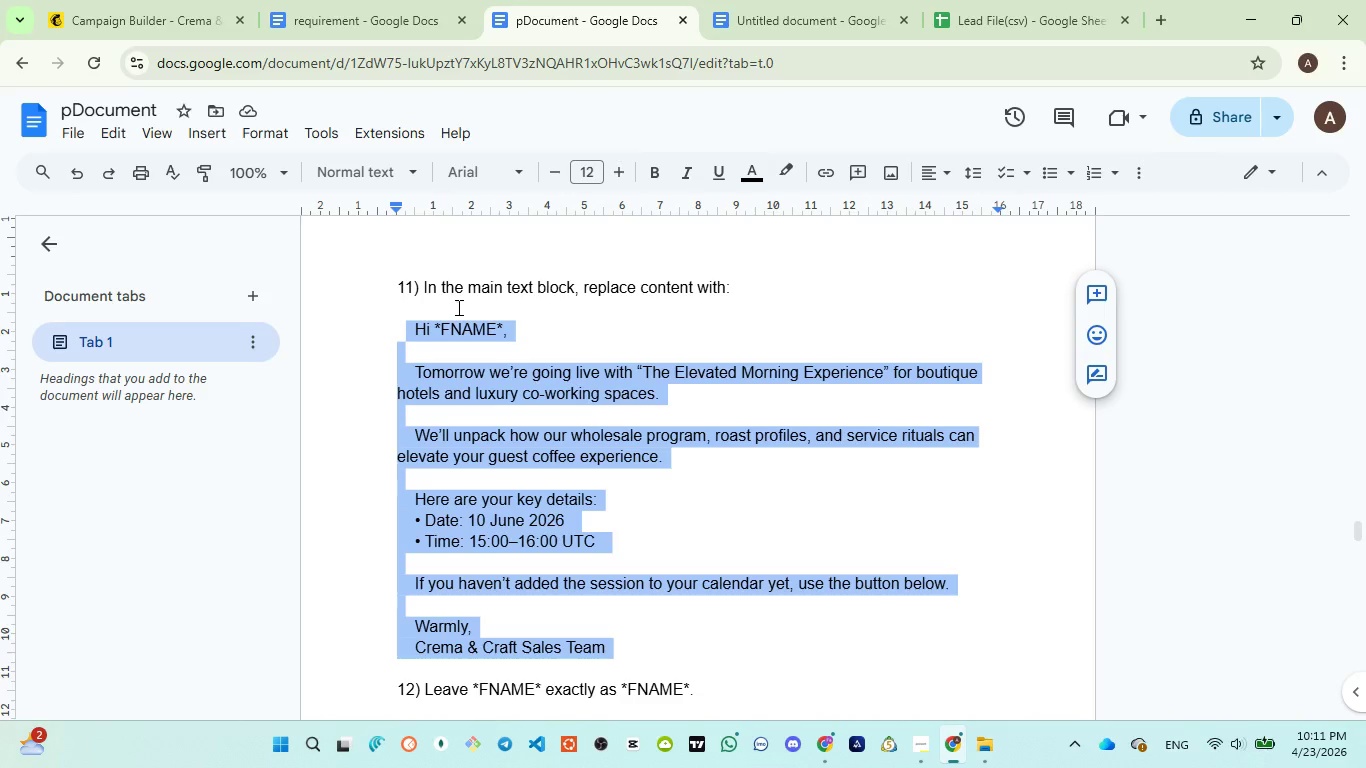 
left_click([162, 0])
 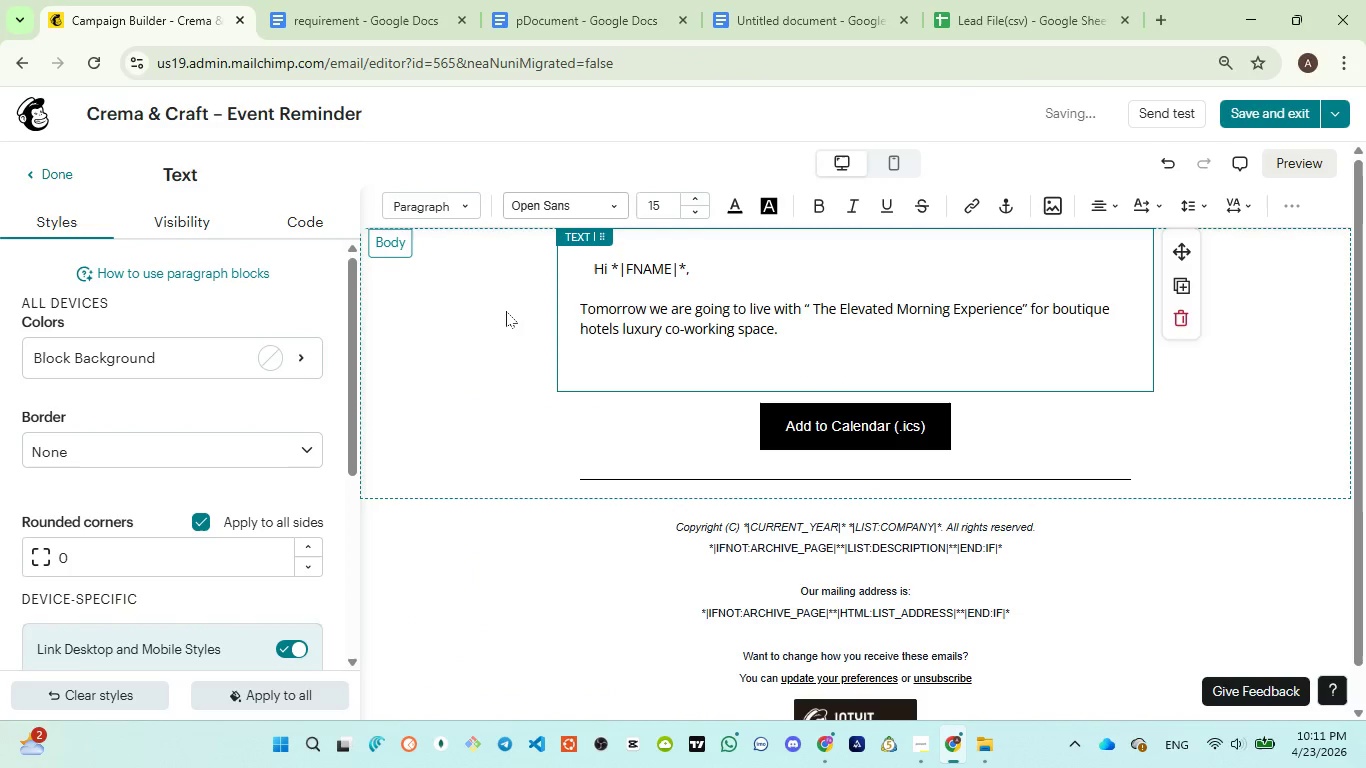 
key(Enter)
 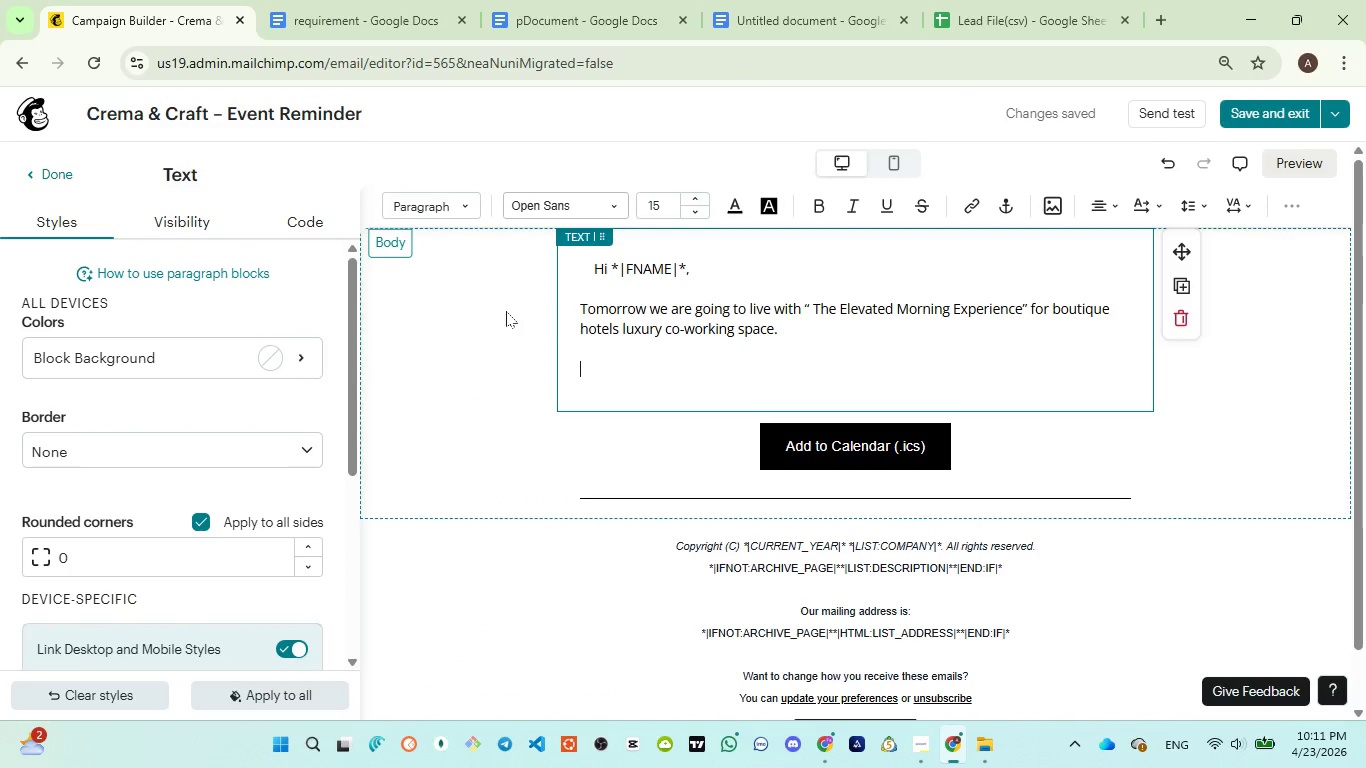 
type(We will unpack how )
 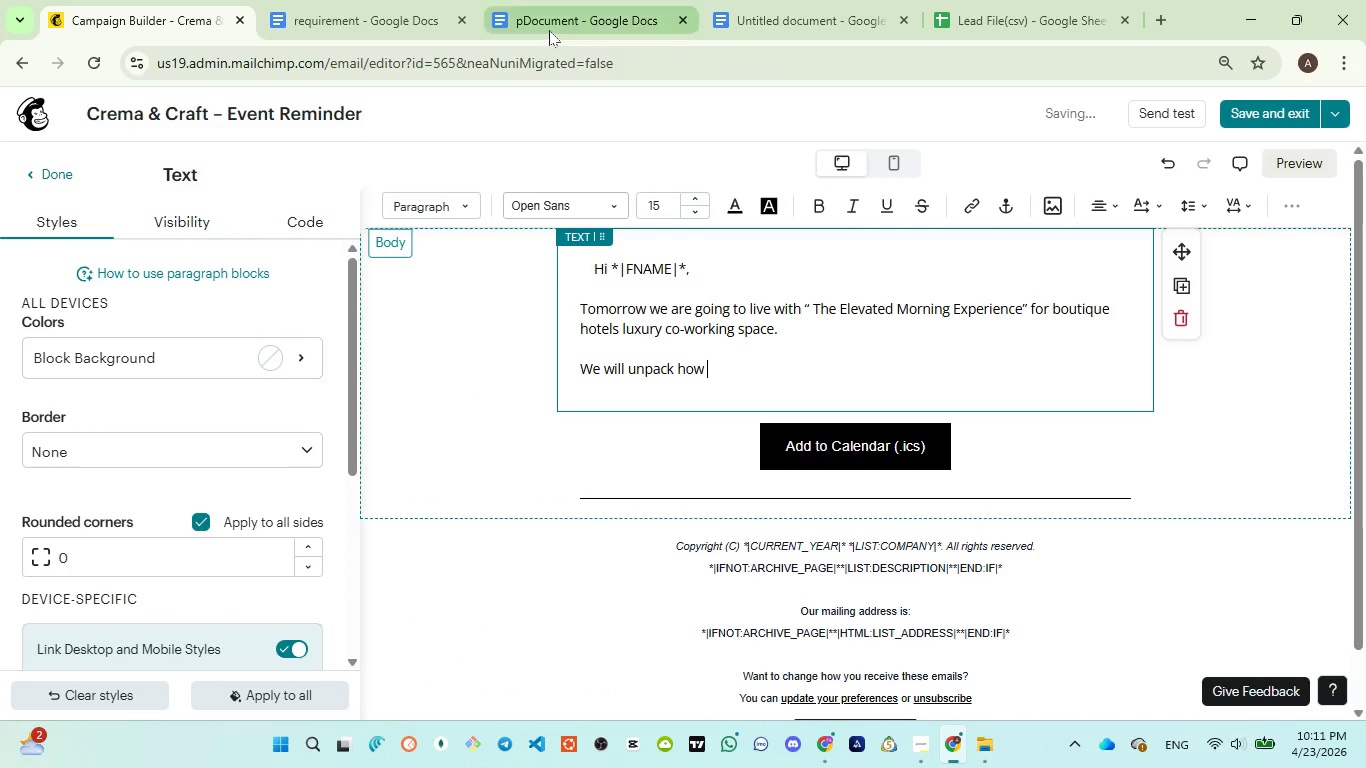 
left_click([549, 30])
 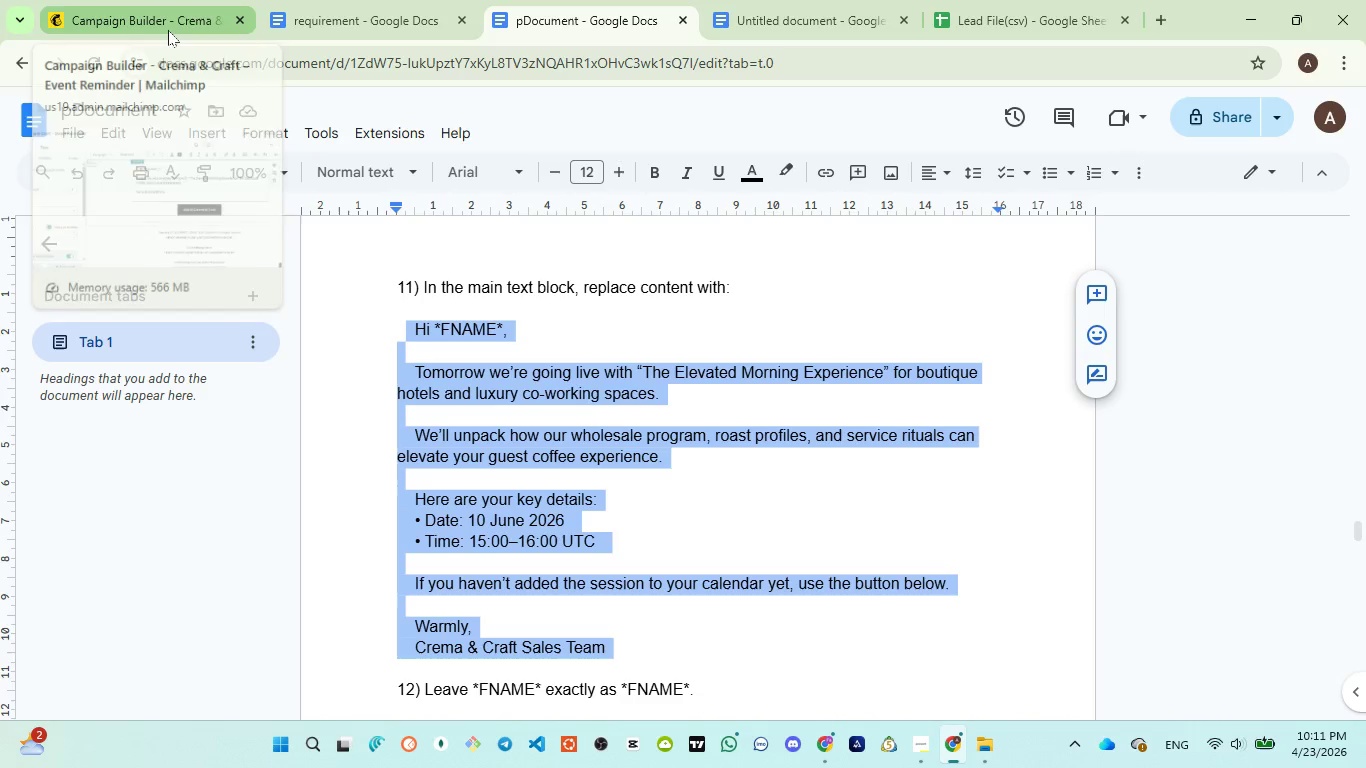 
wait(6.33)
 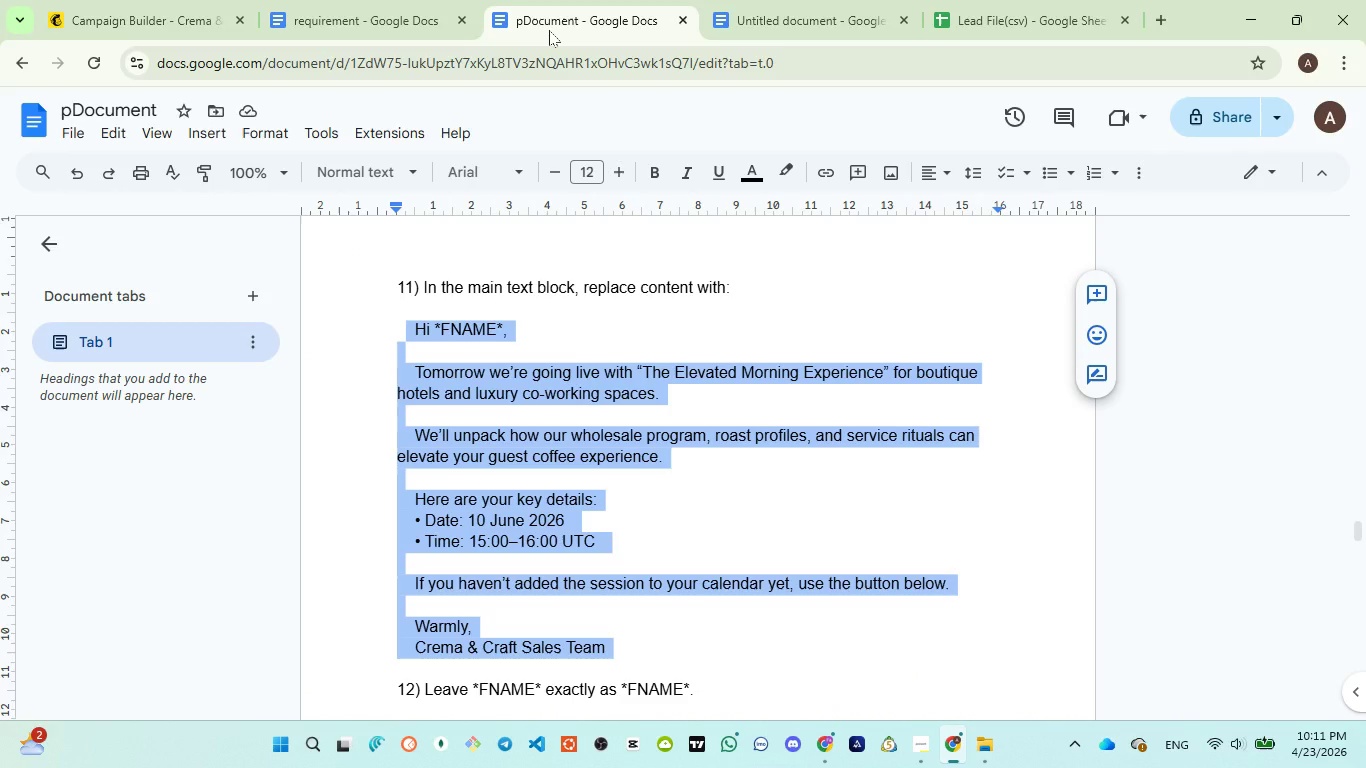 
left_click([160, 26])
 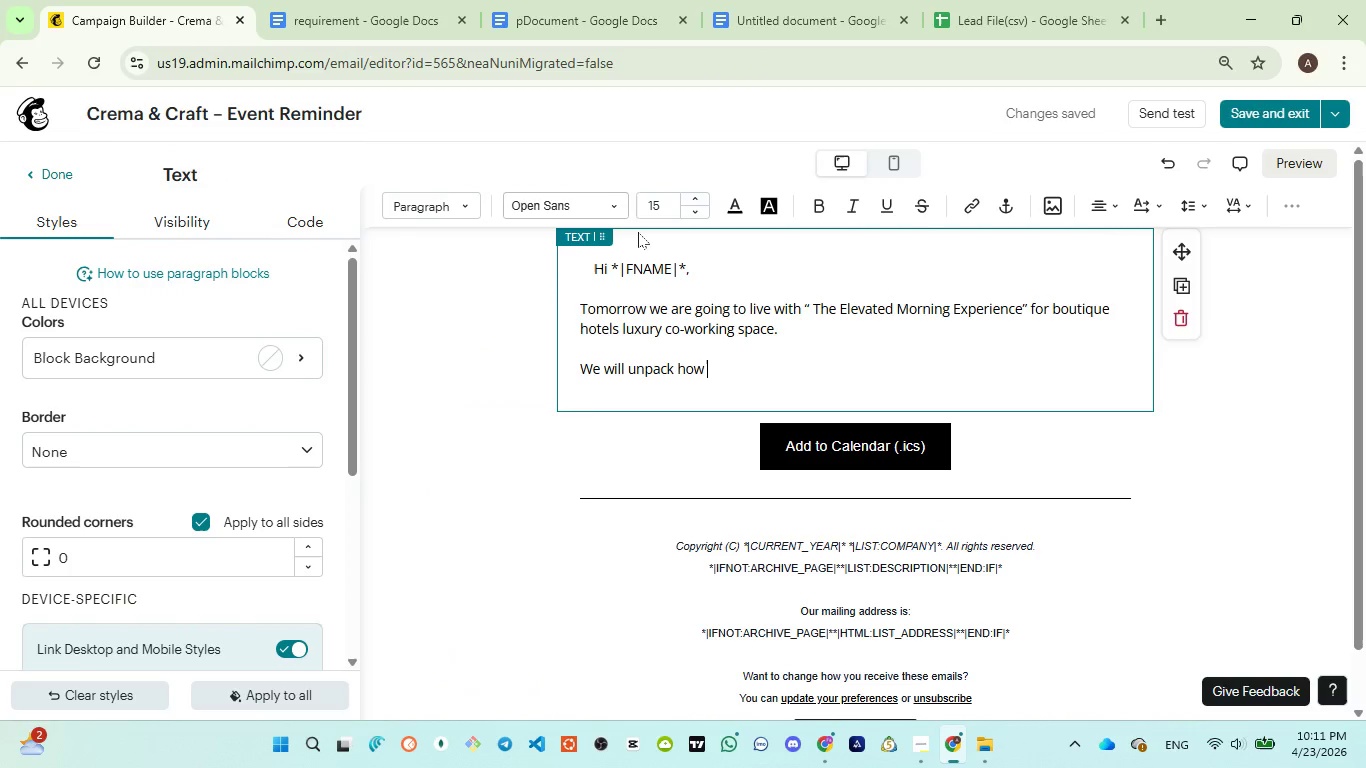 
type(our wholesale )
 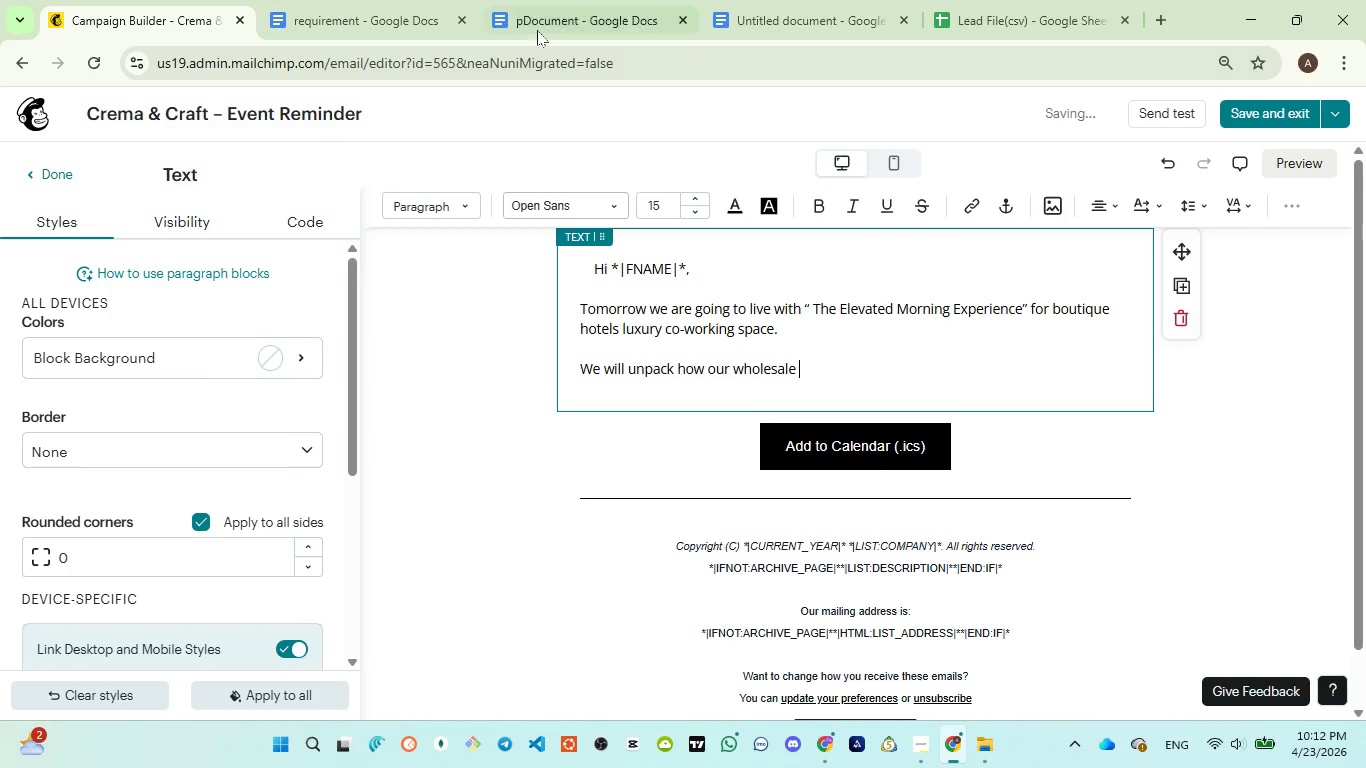 
left_click([536, 27])
 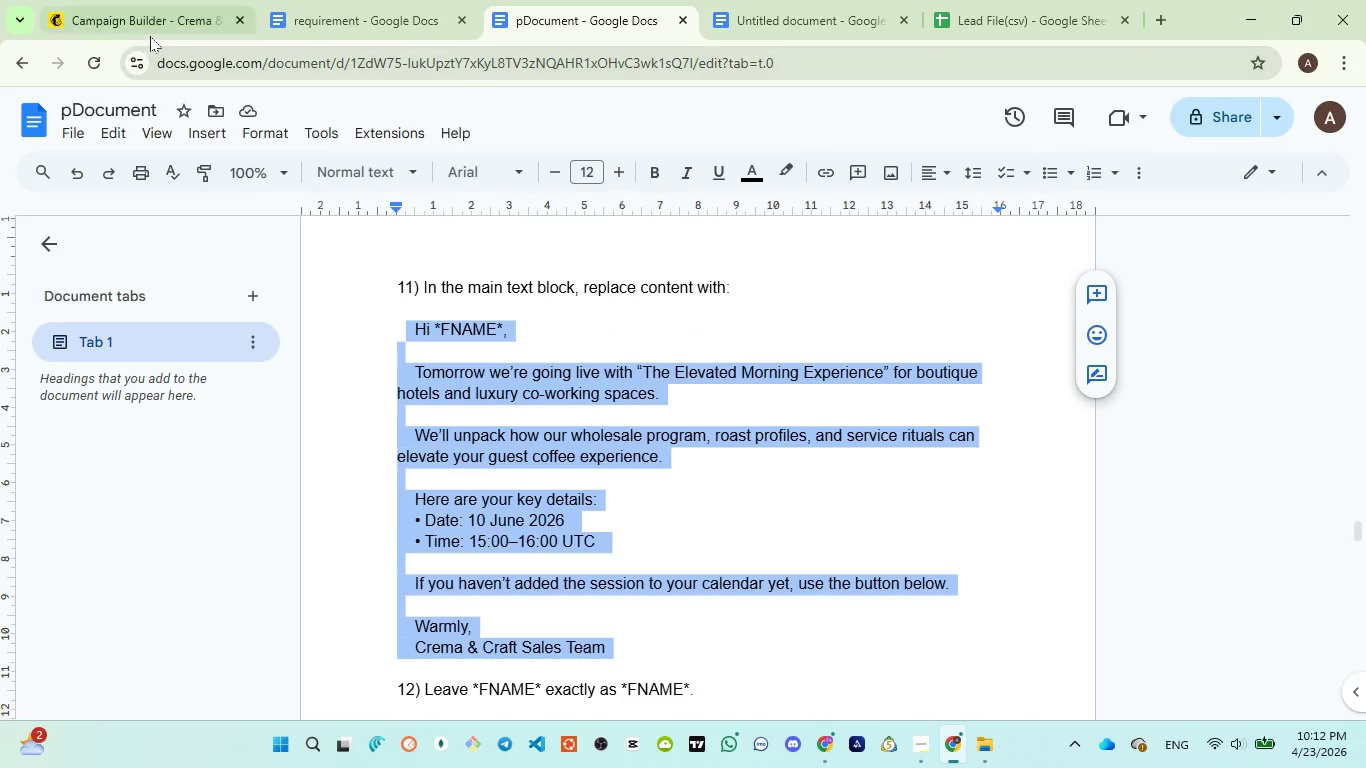 
left_click([150, 35])
 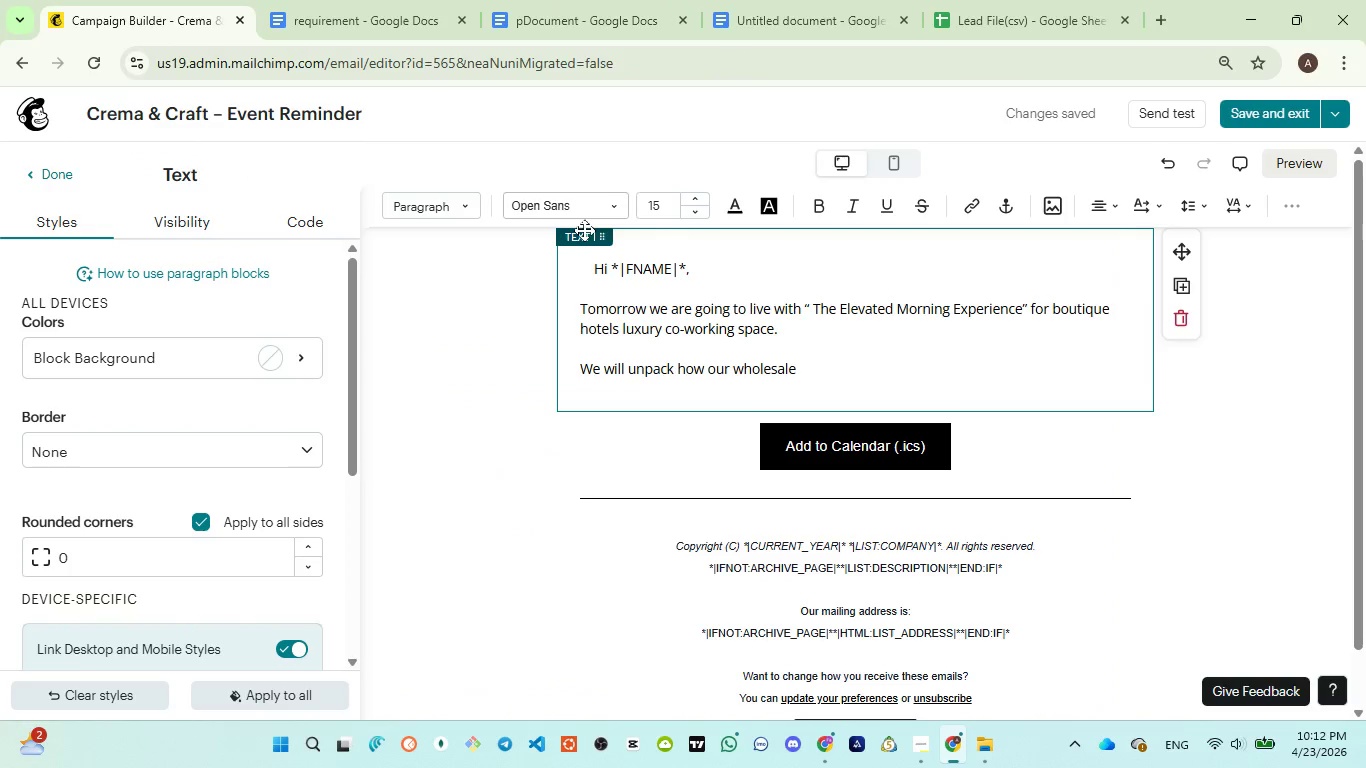 
type(program, roast files)
 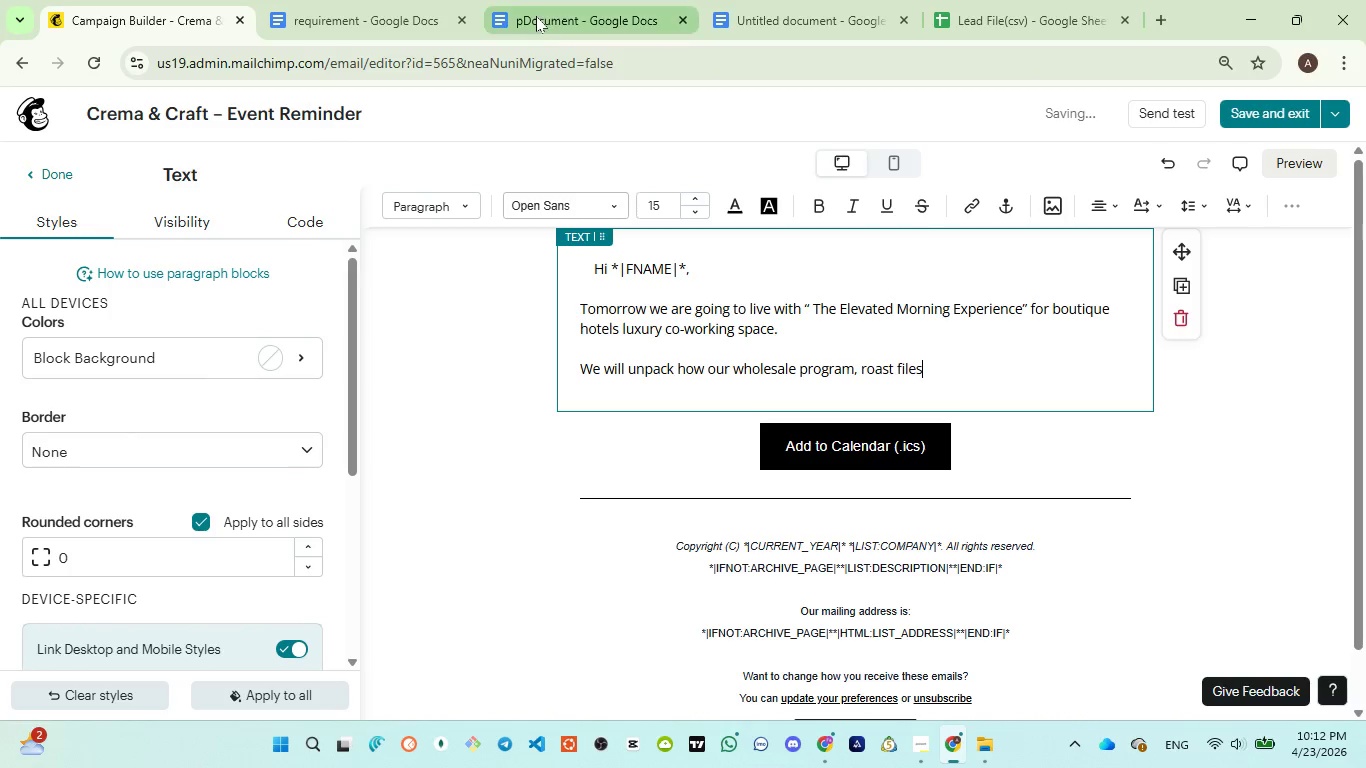 
left_click([536, 16])
 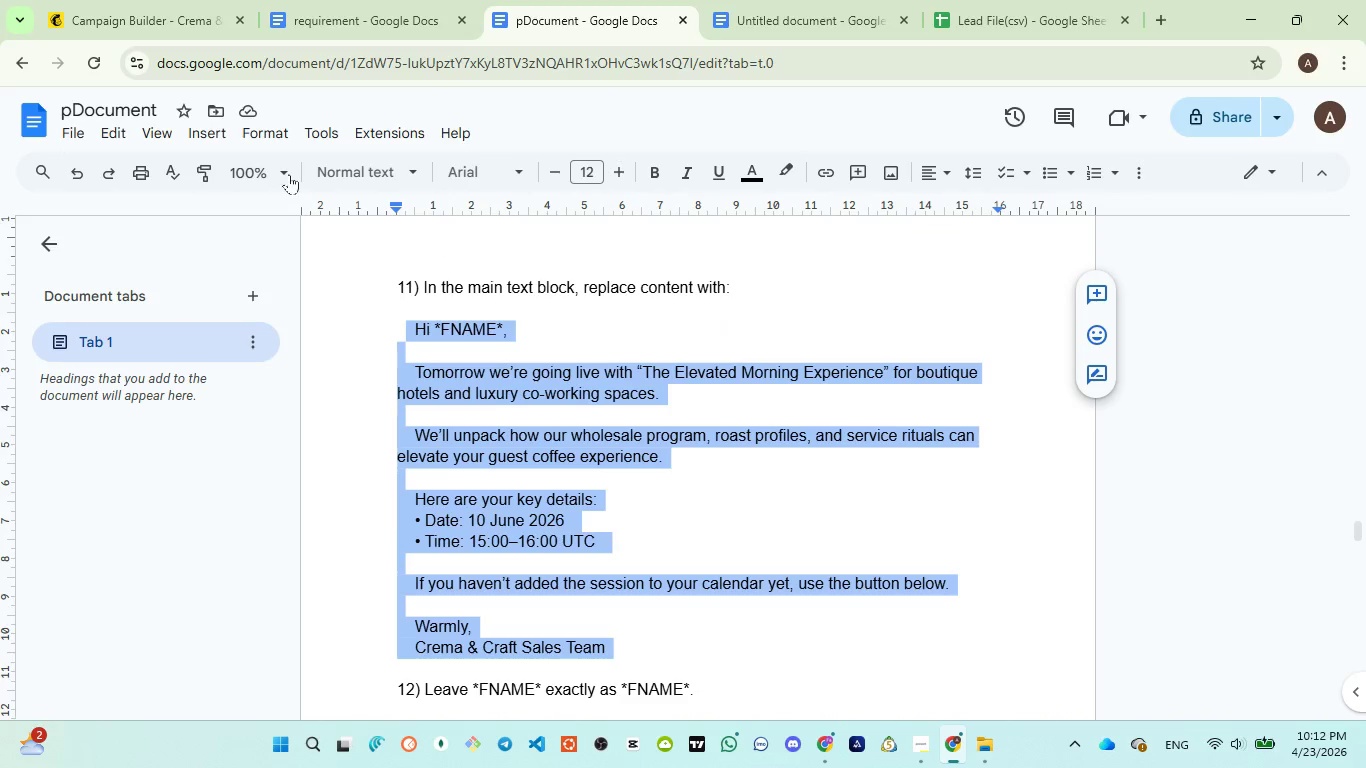 
left_click([141, 8])
 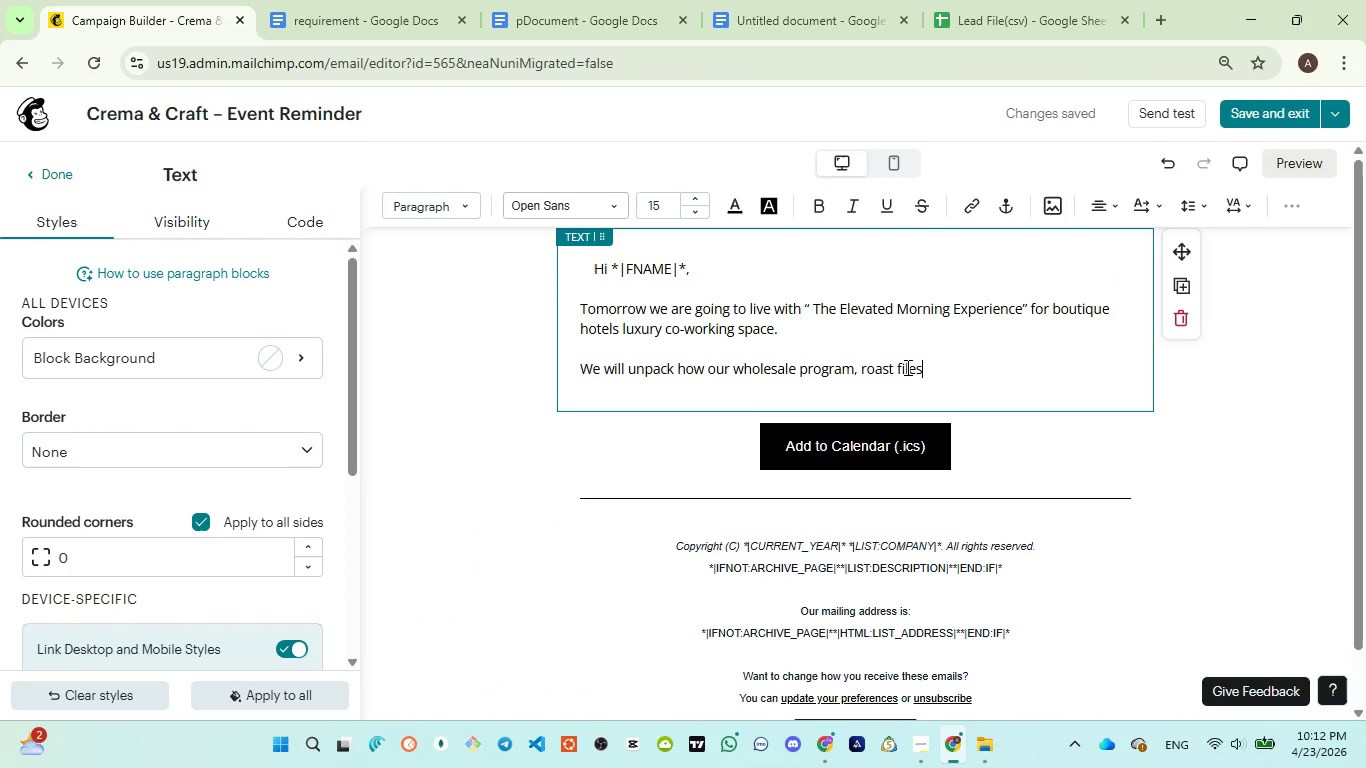 
double_click([906, 367])
 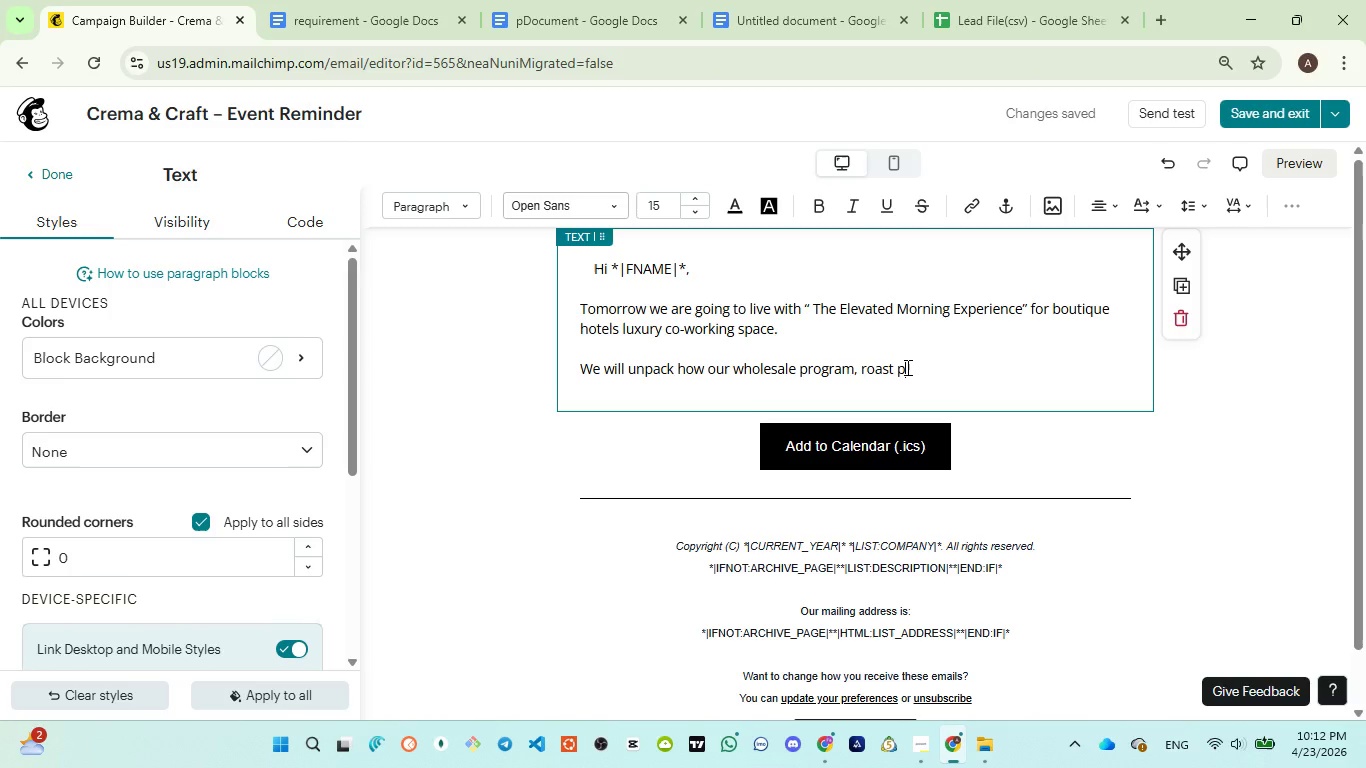 
type(profiles )
 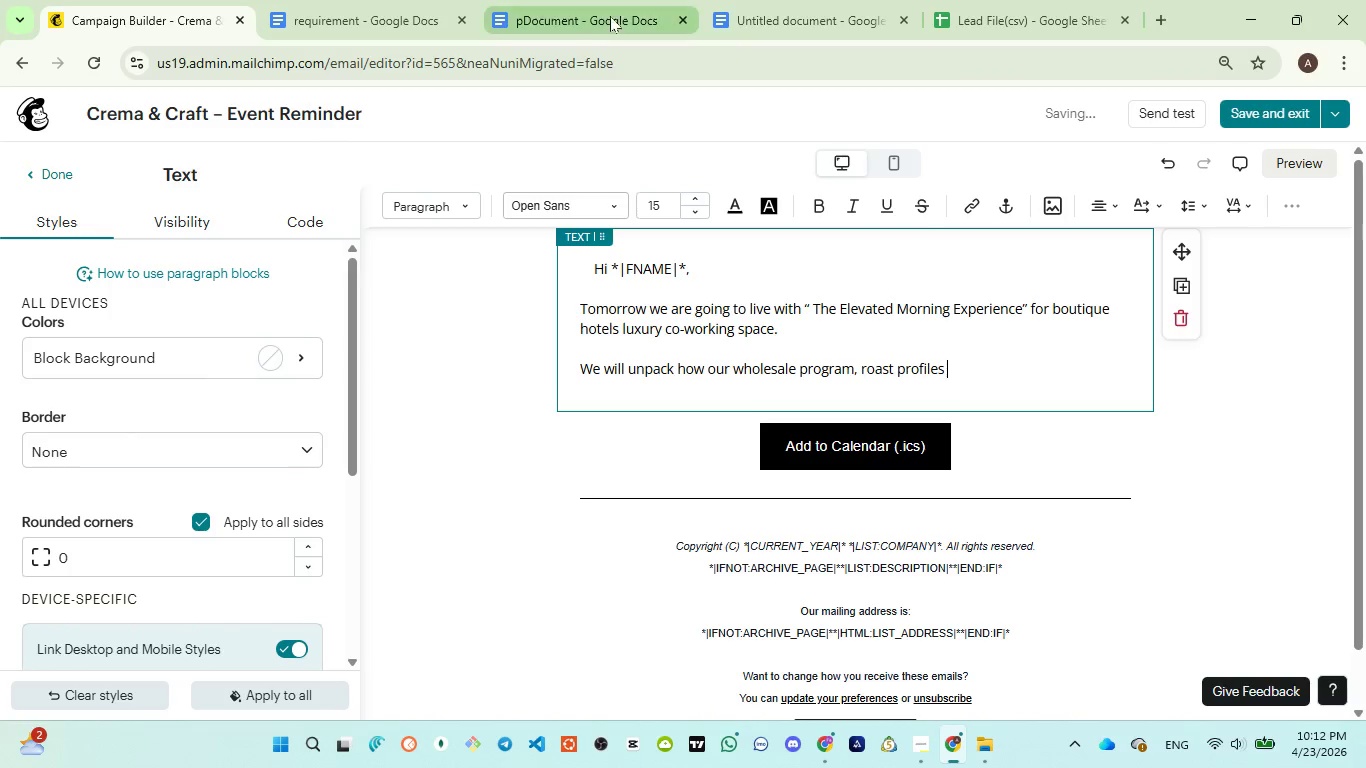 
left_click([610, 16])
 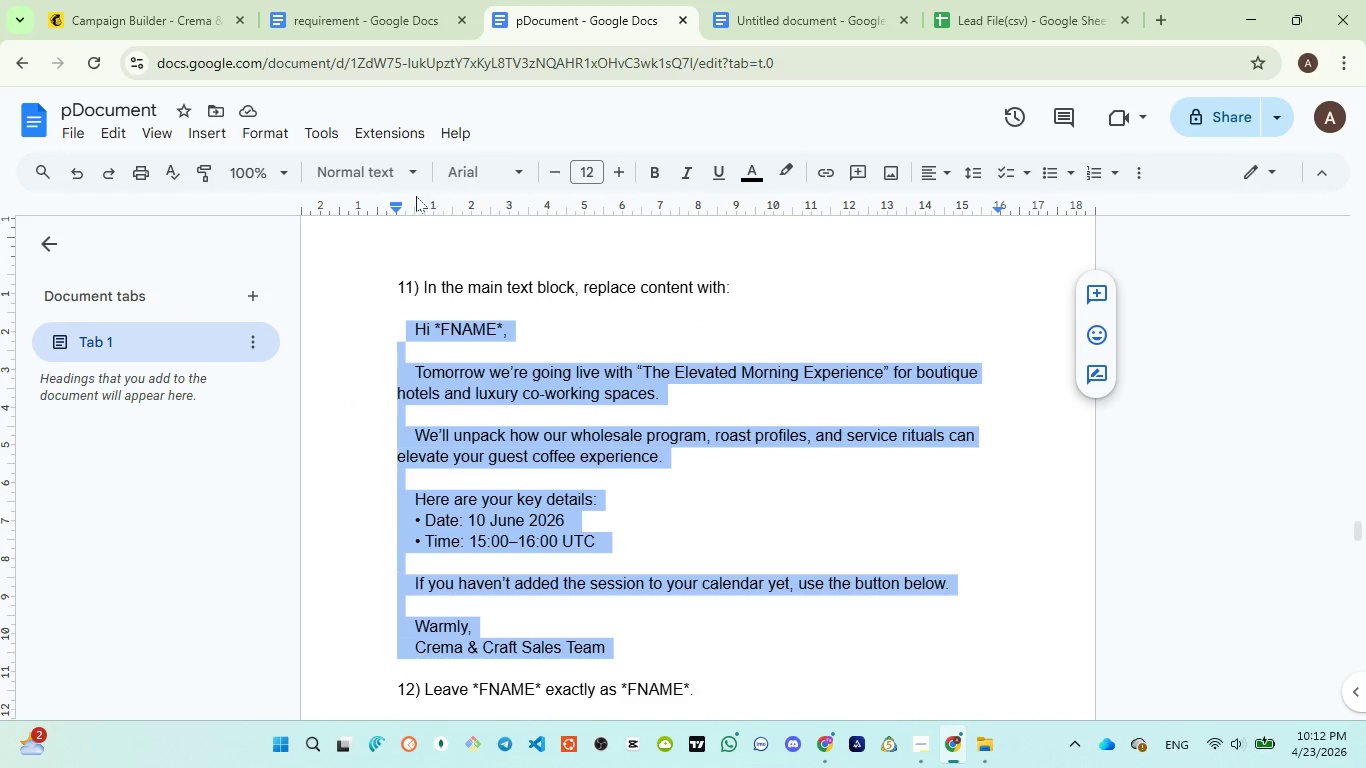 
left_click([113, 1])
 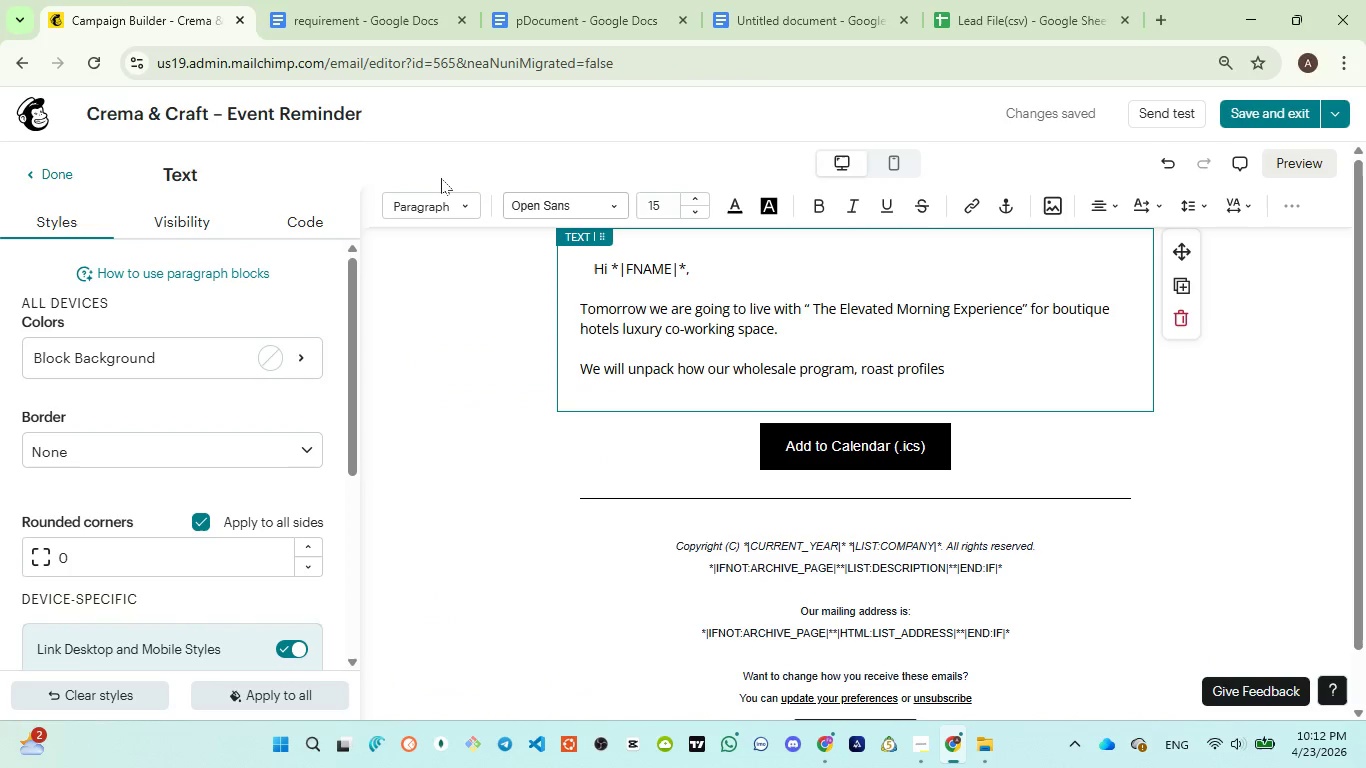 
key(ArrowLeft)
 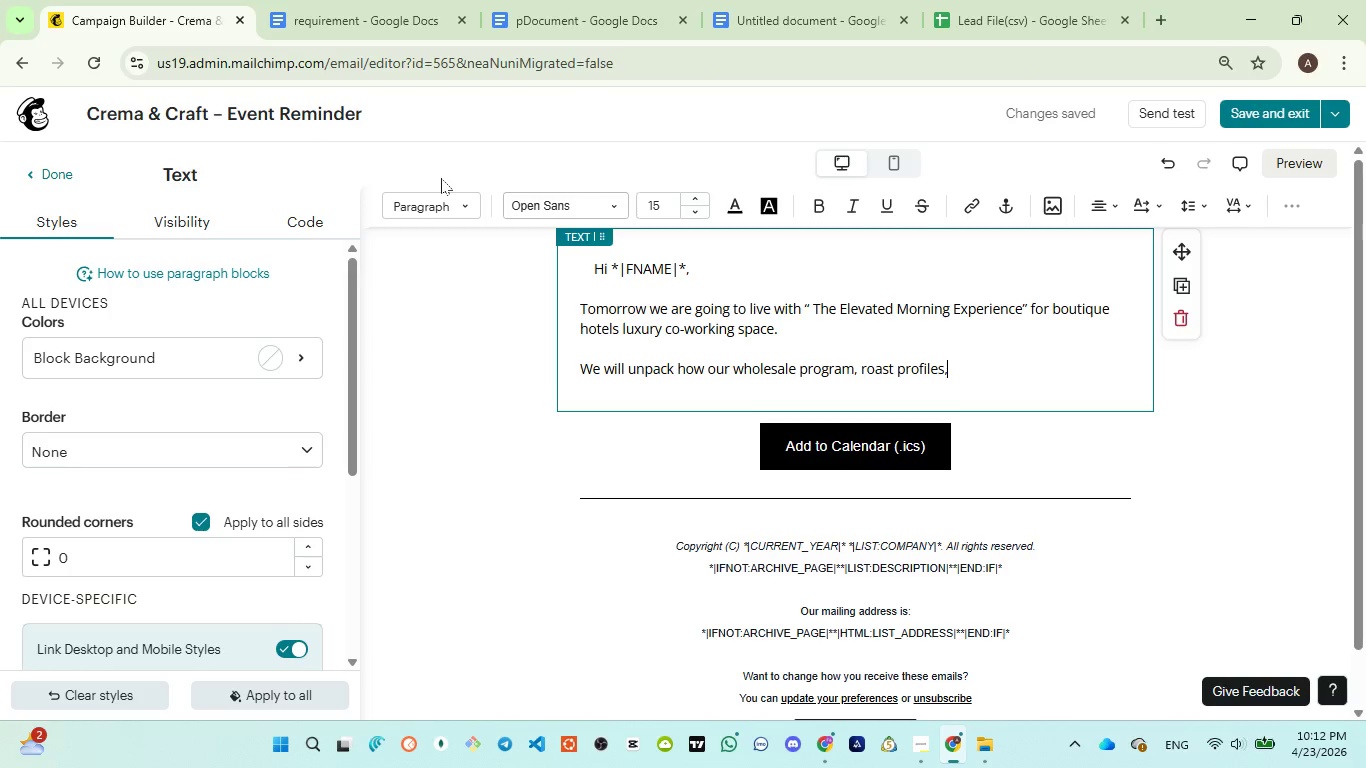 
type(, and serivec)
key(Backspace)
key(Backspace)
type(ce)
key(Backspace)
key(Backspace)
key(Backspace)
key(Backspace)
type(vice ritual)
 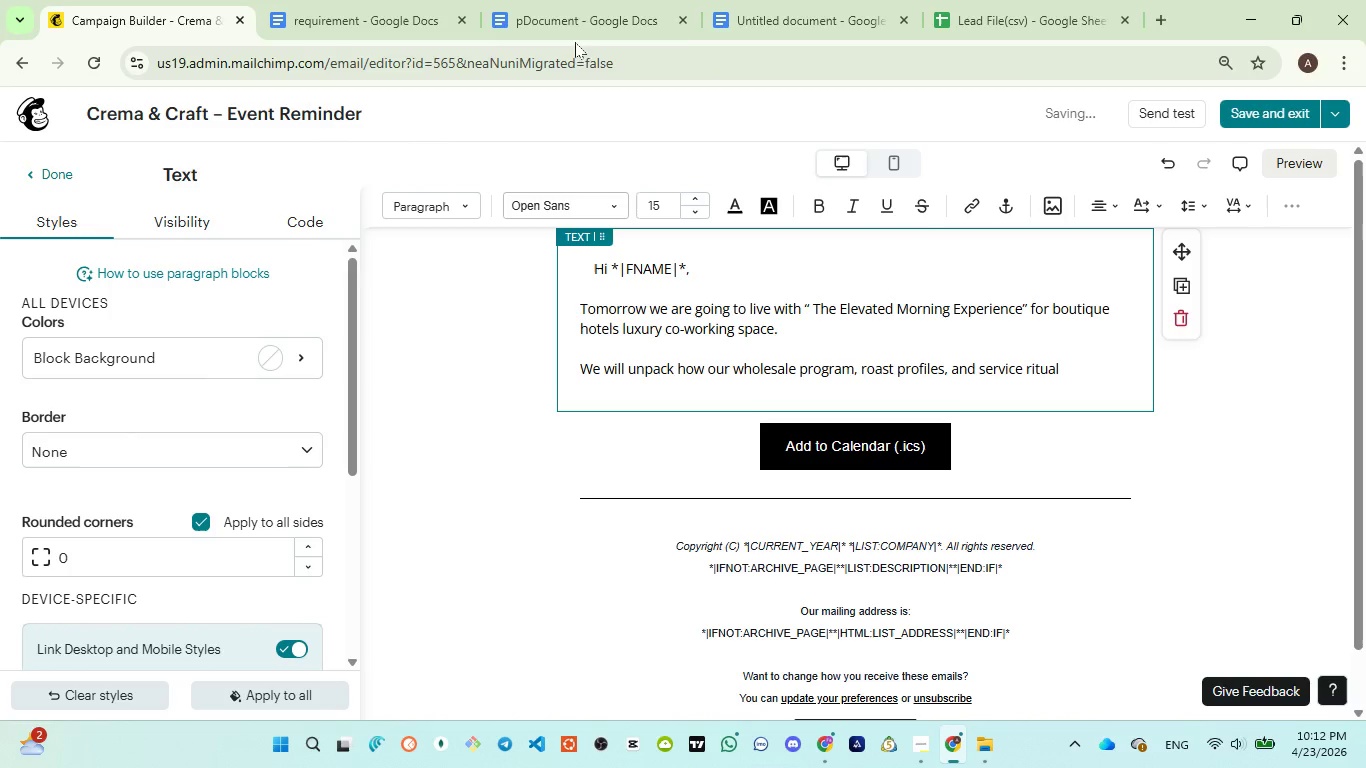 
left_click([575, 27])
 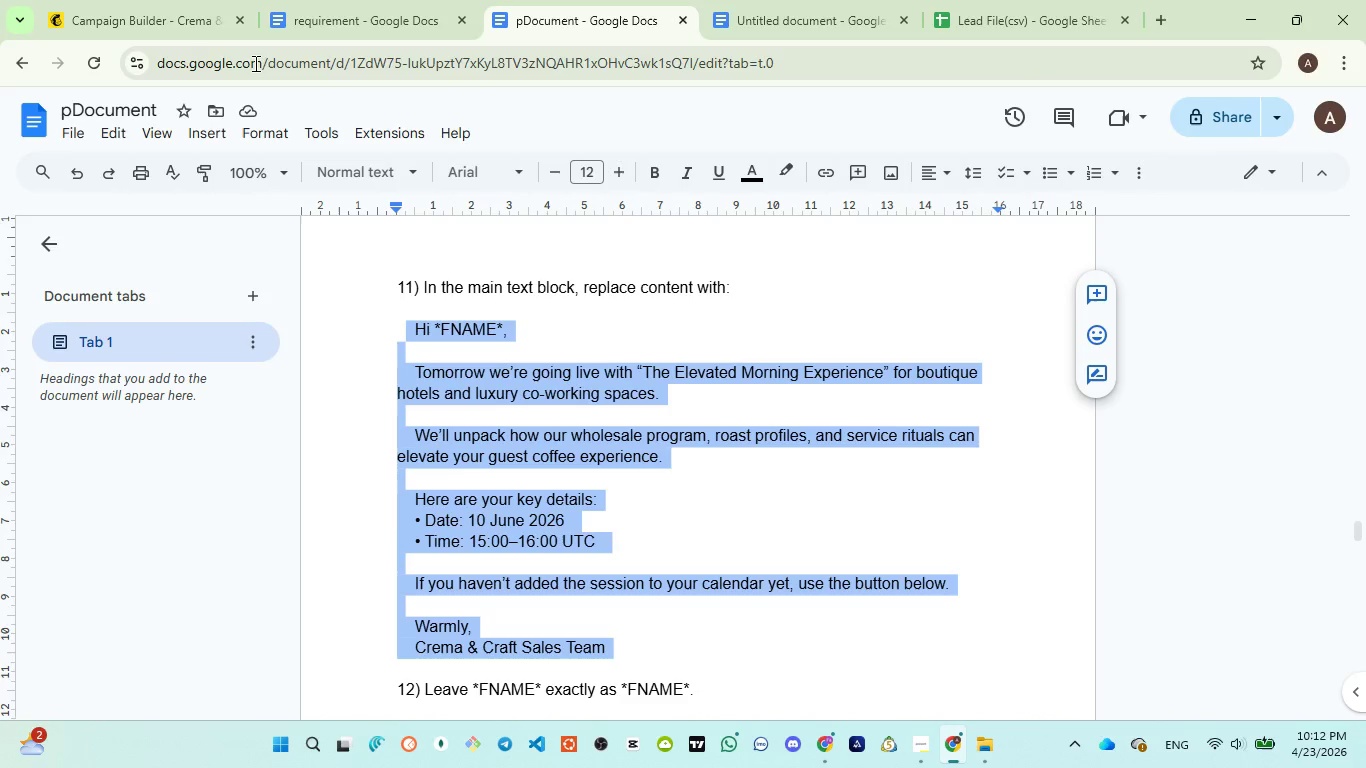 
left_click([184, 32])
 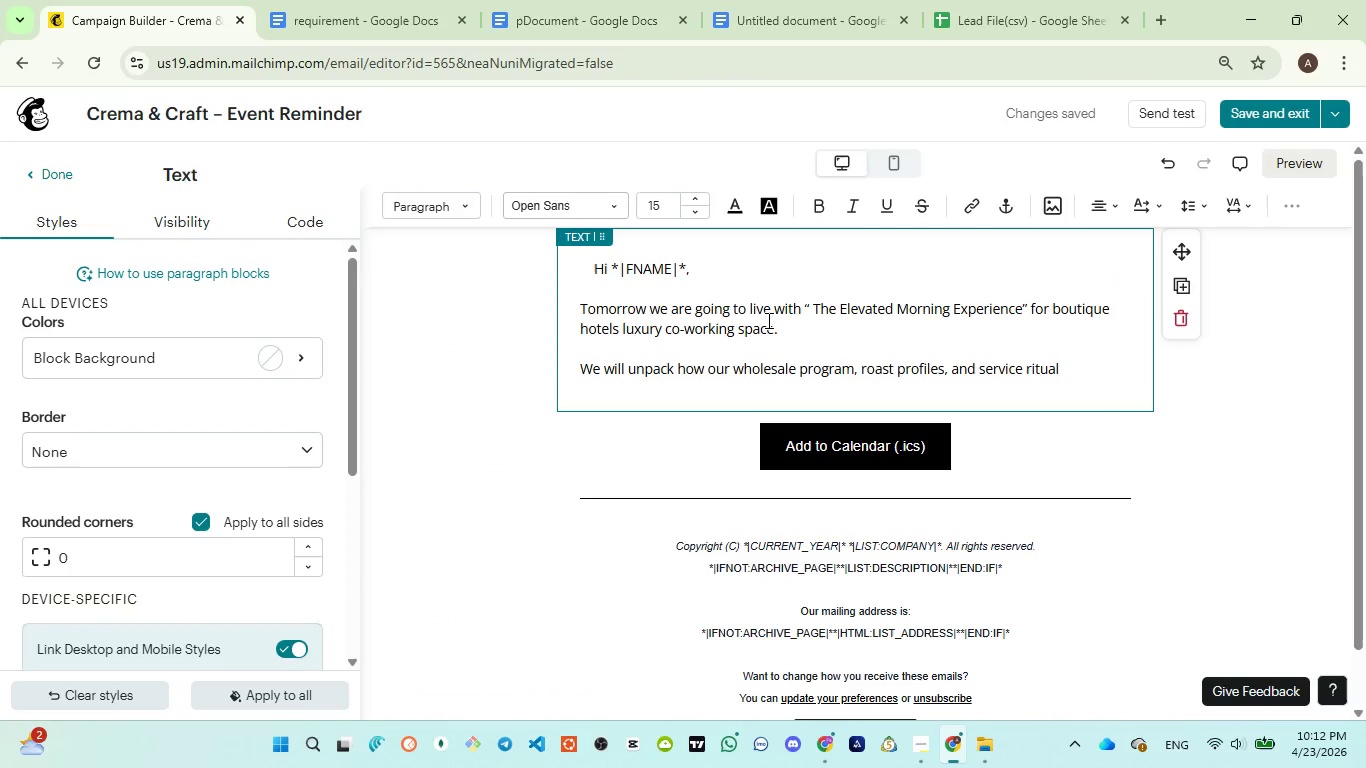 
type(s can el)
 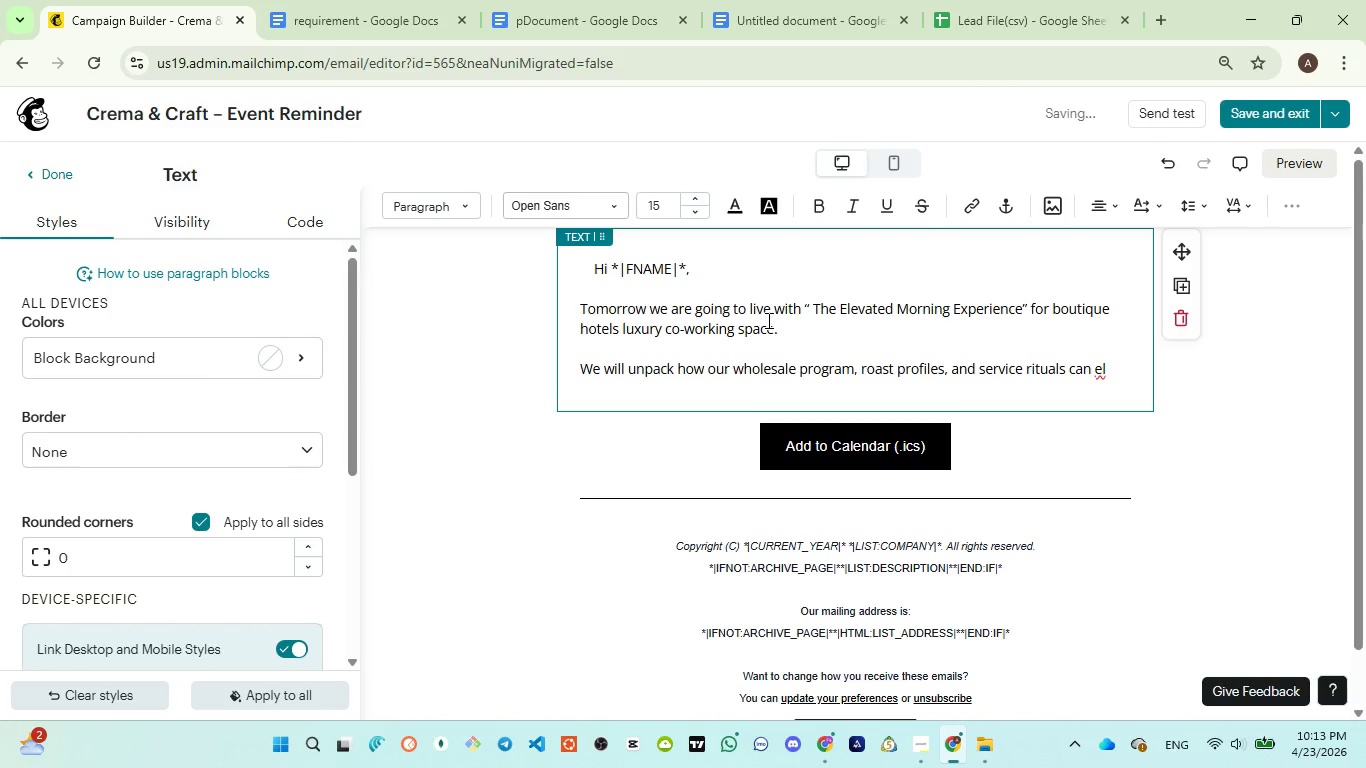 
type(evate )
 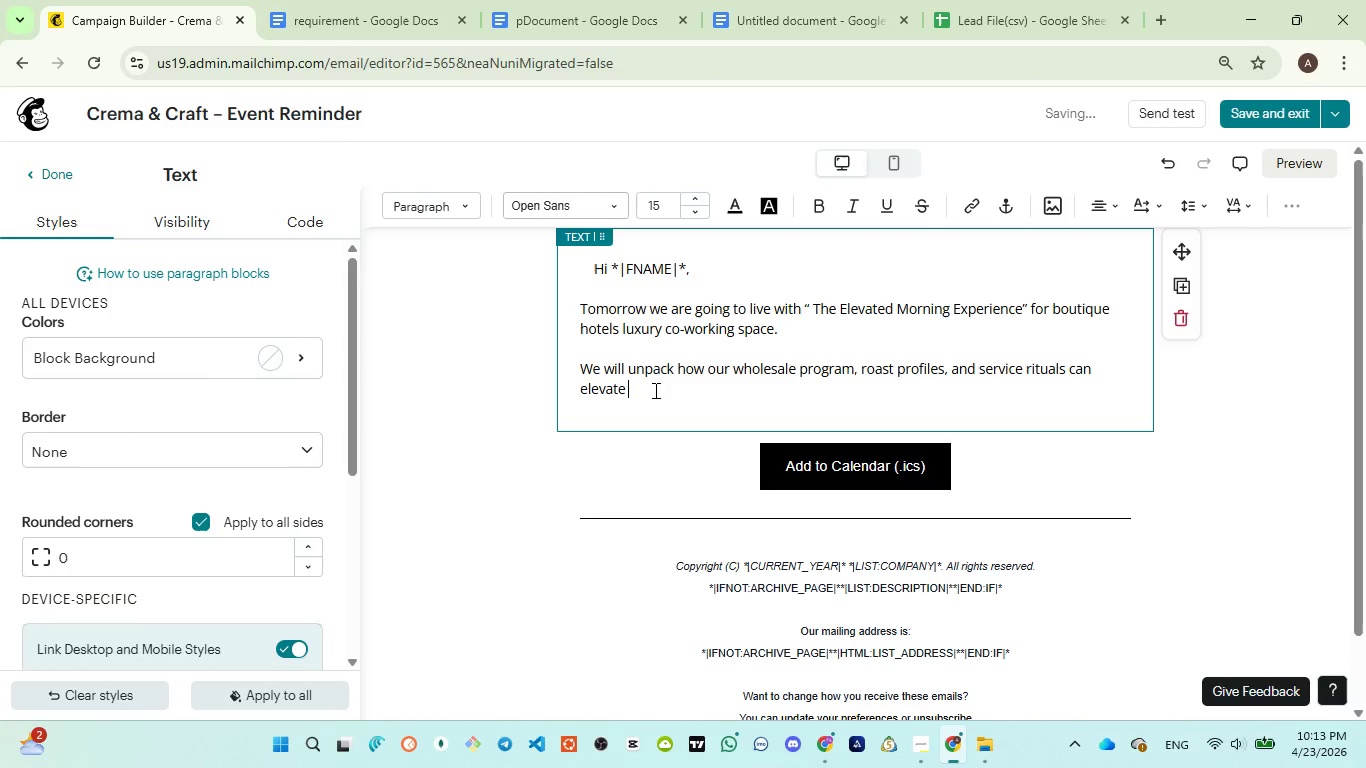 
key(Space)
 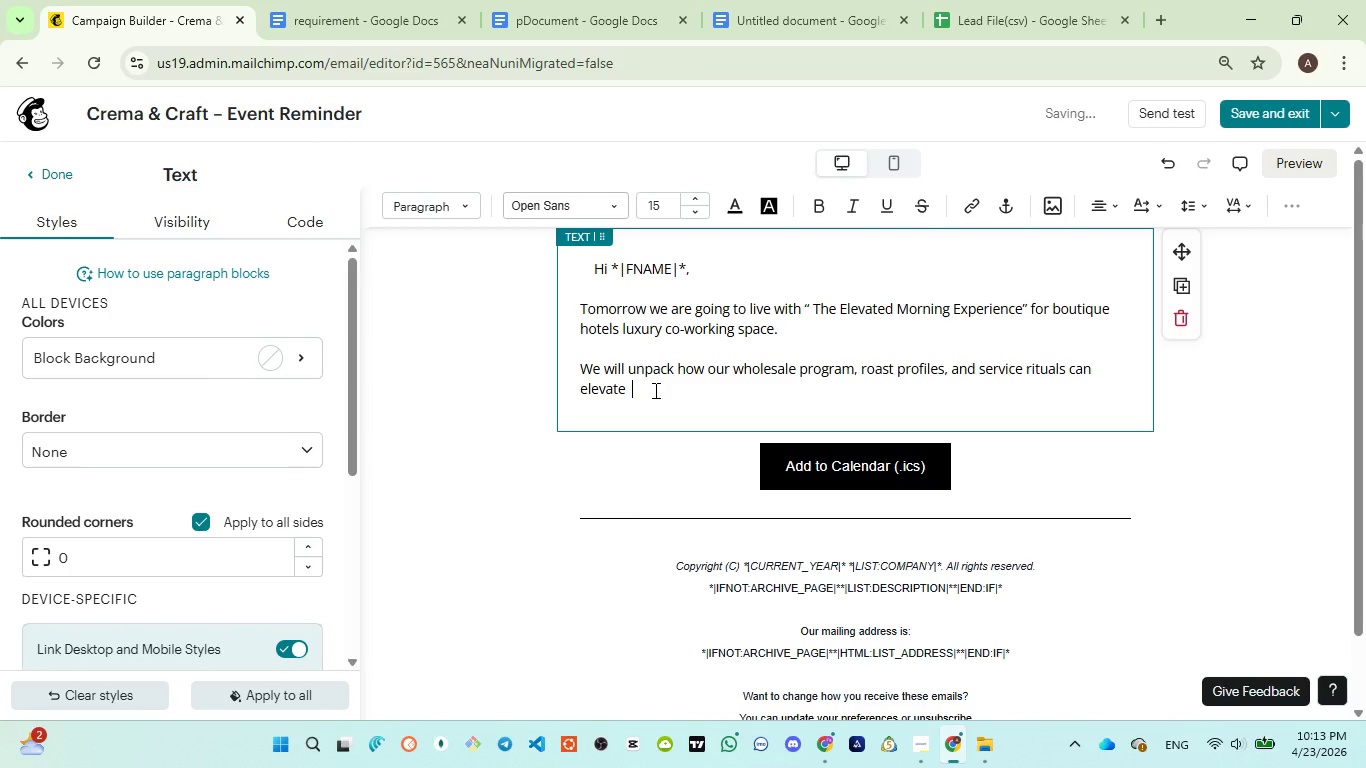 
key(Control+A)
 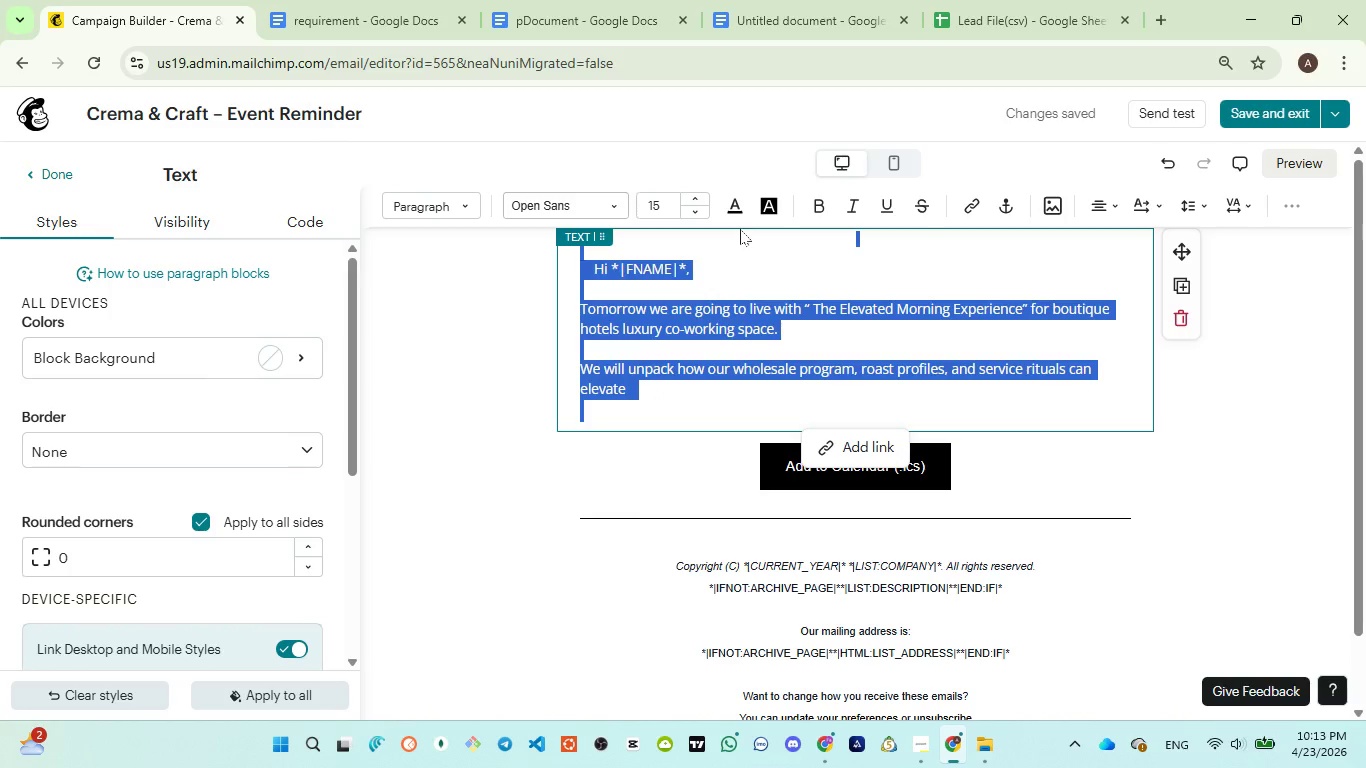 
left_click([758, 393])
 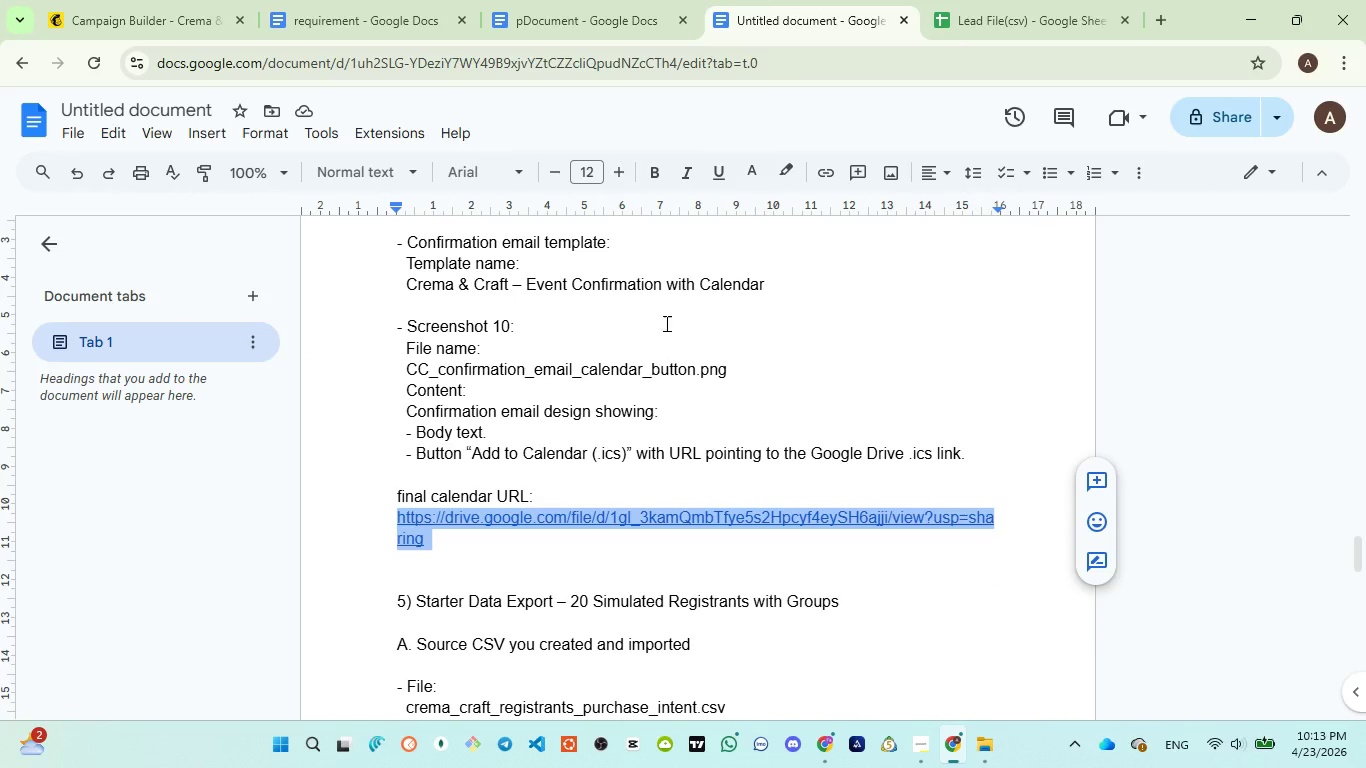 
left_click([605, 27])
 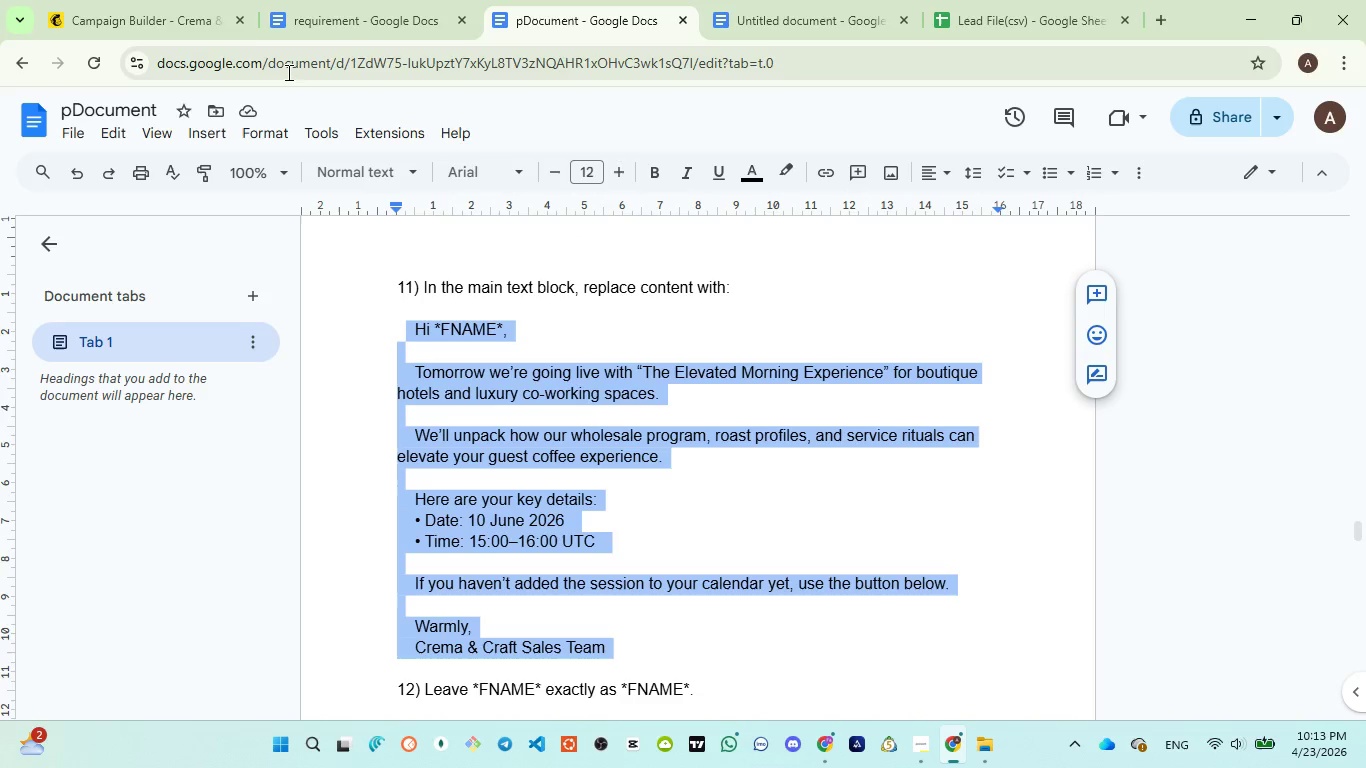 
wait(5.98)
 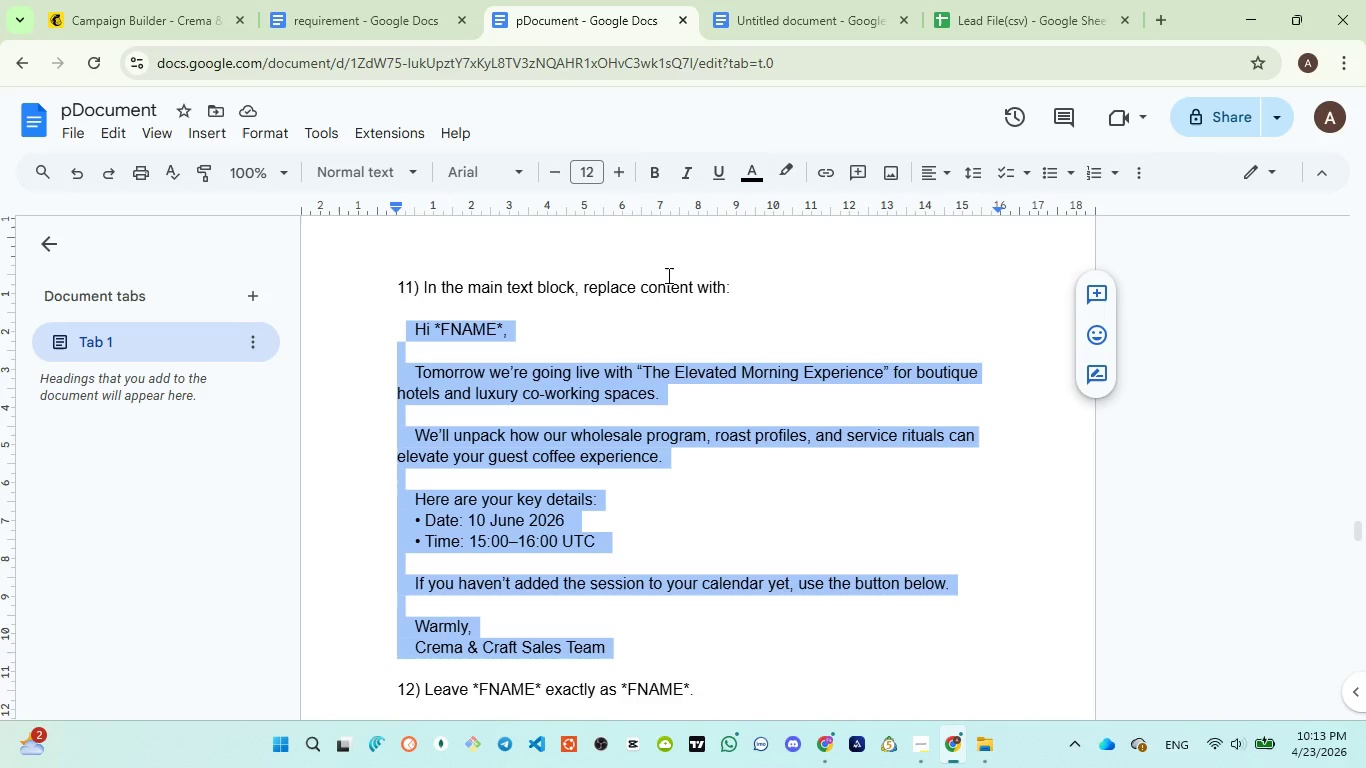 
left_click([135, 16])
 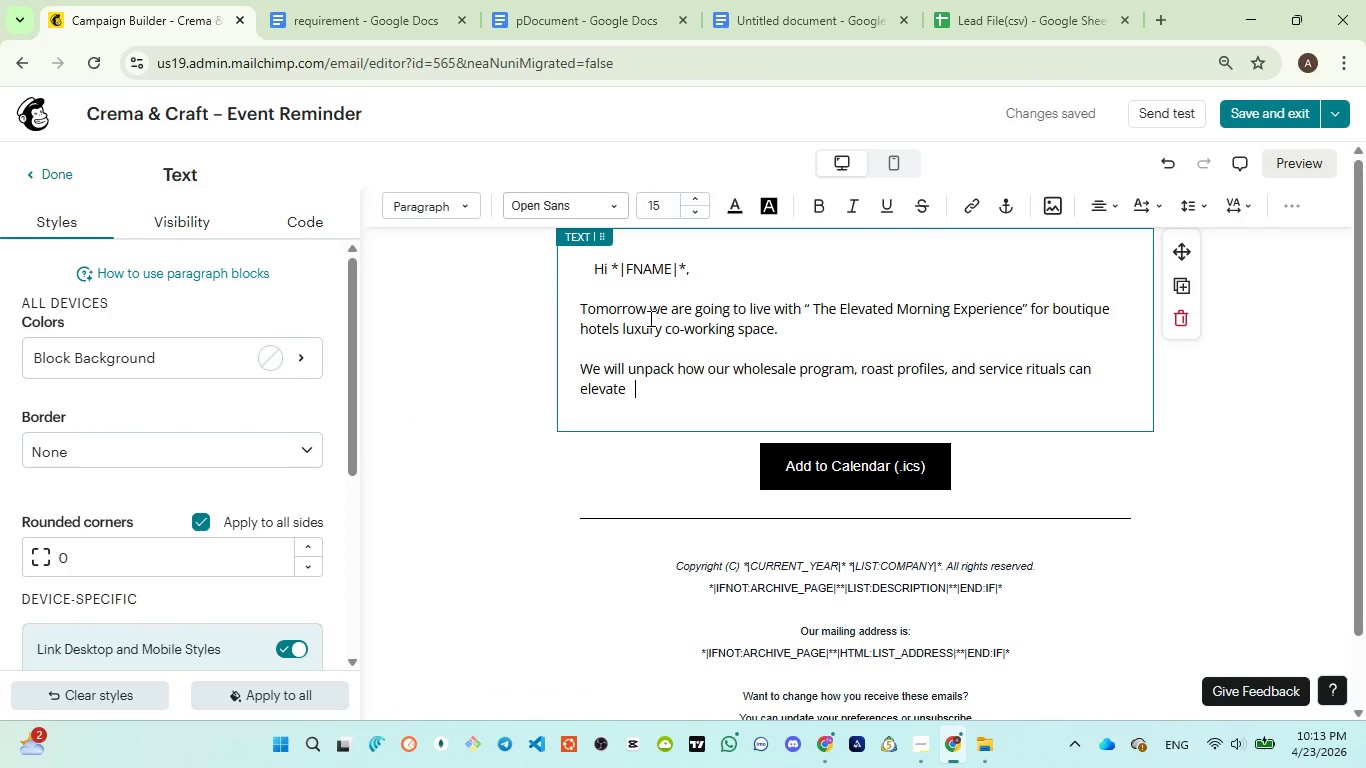 
key(ArrowLeft)
 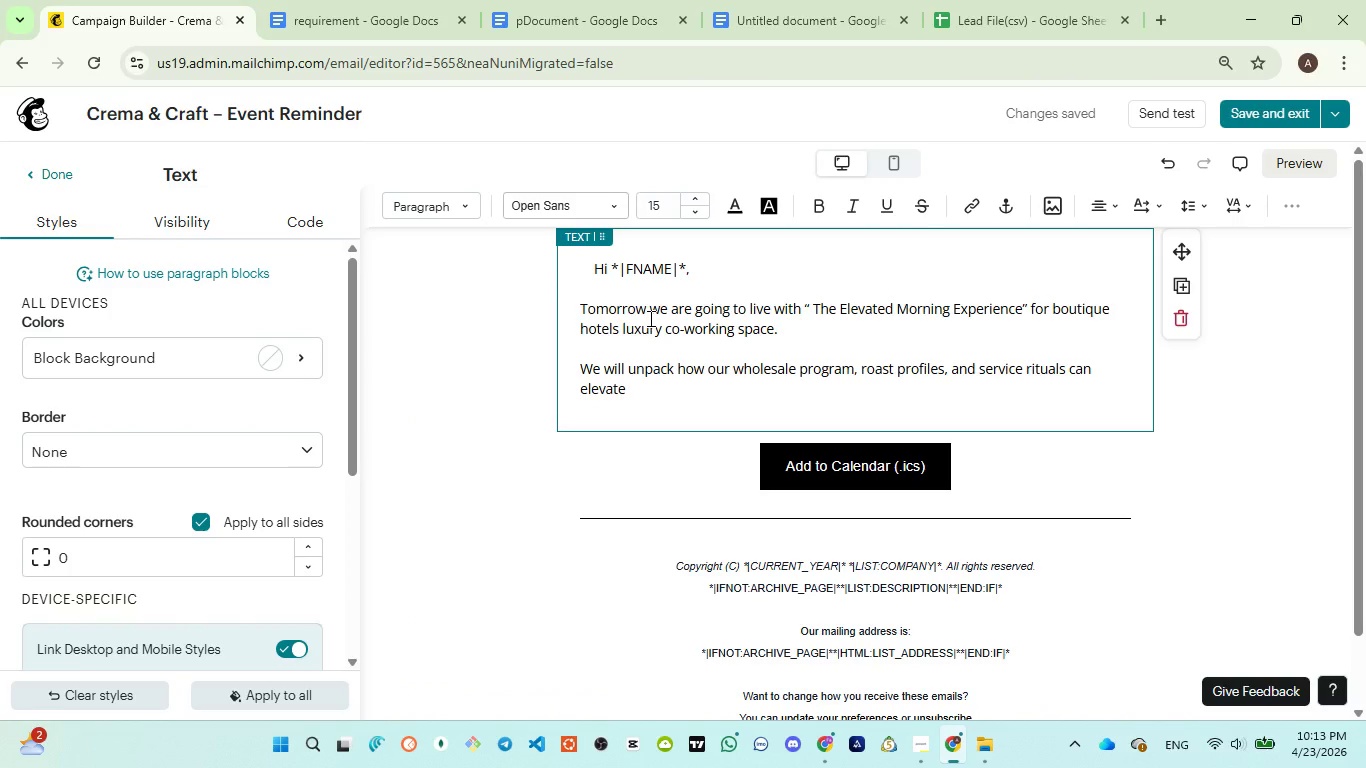 
type(your guests coffee experience.)
 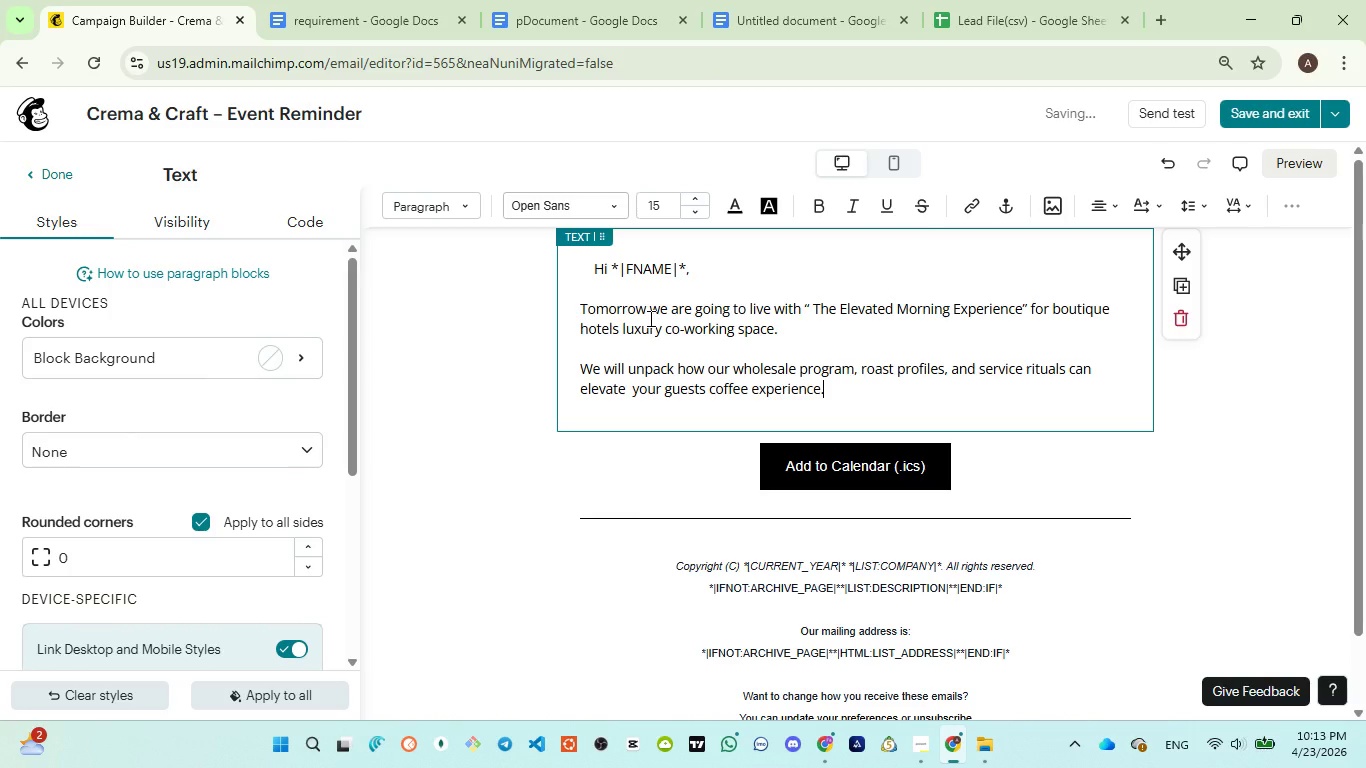 
key(Enter)
 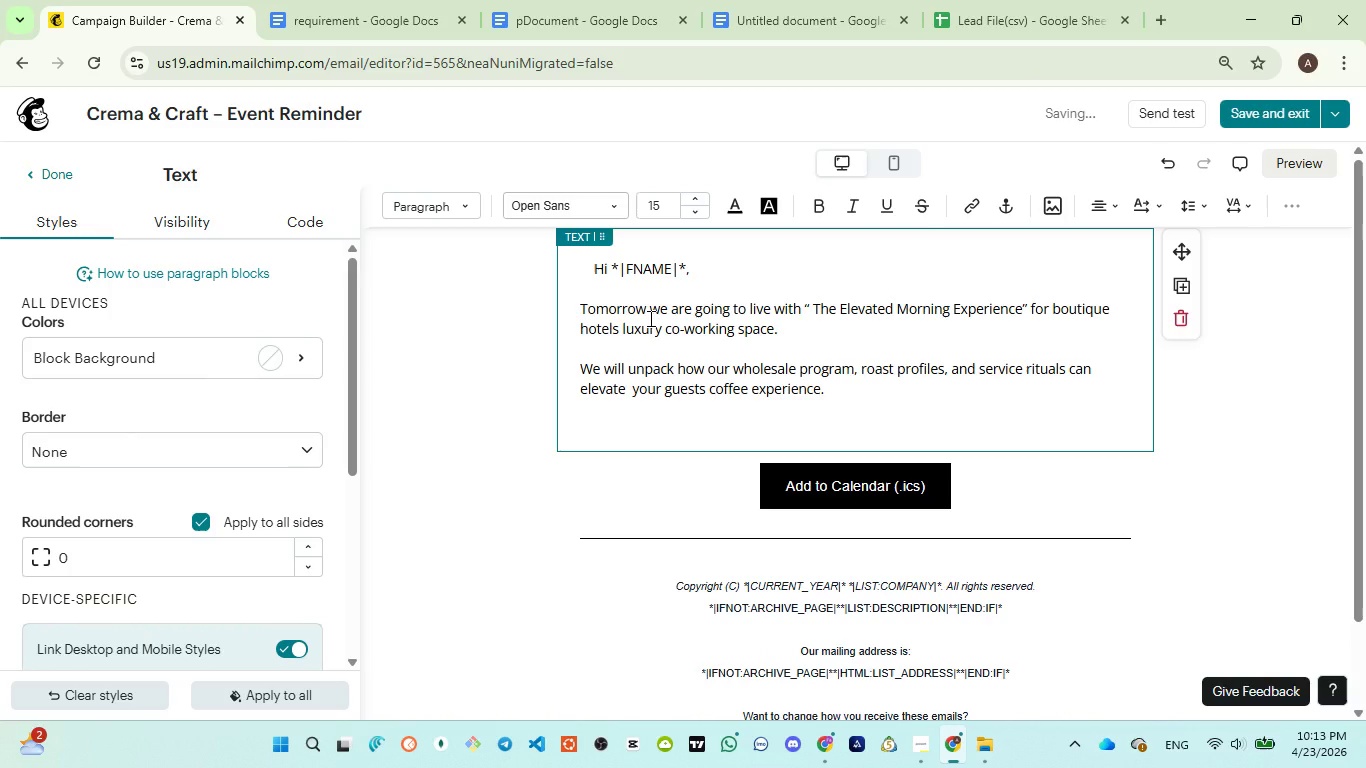 
key(Enter)
 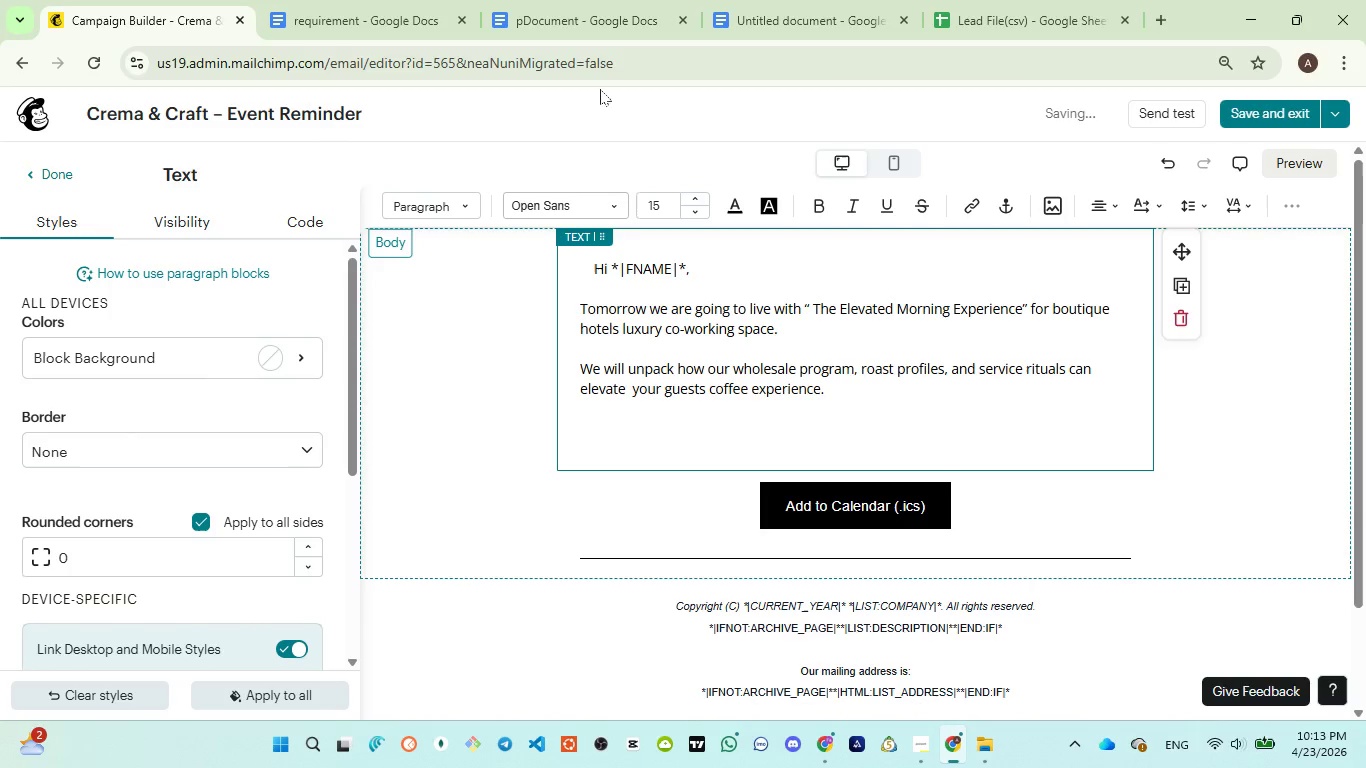 
left_click([550, 26])
 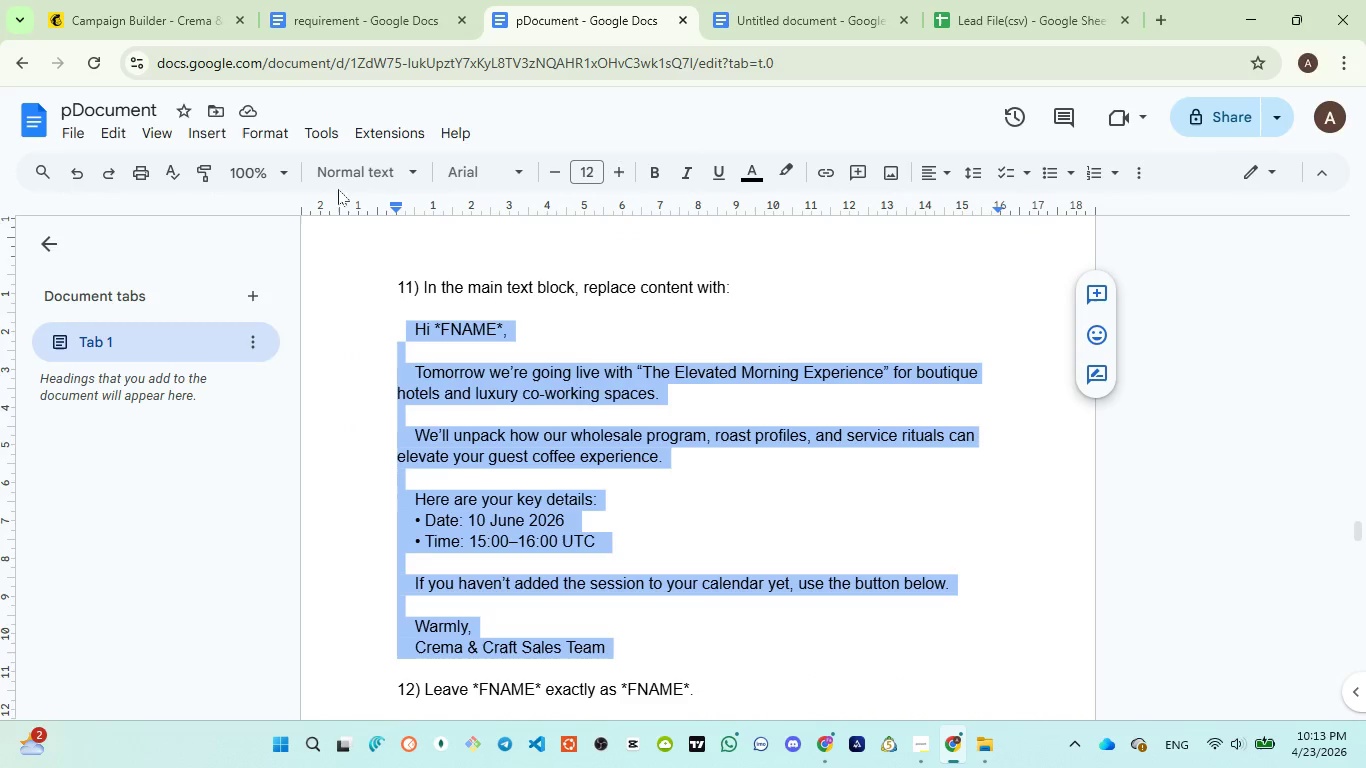 
left_click([137, 30])
 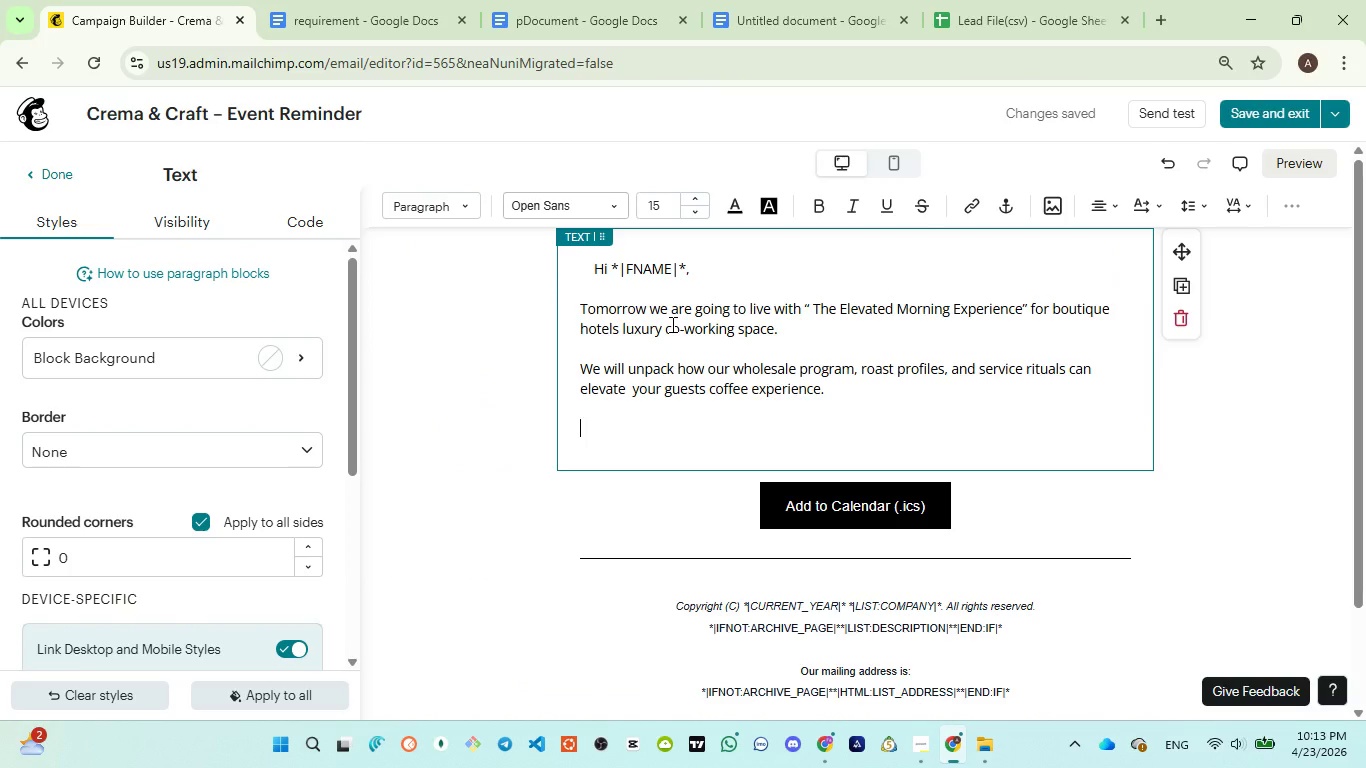 
type(Here are your key details;)
key(Backspace)
type(:)
 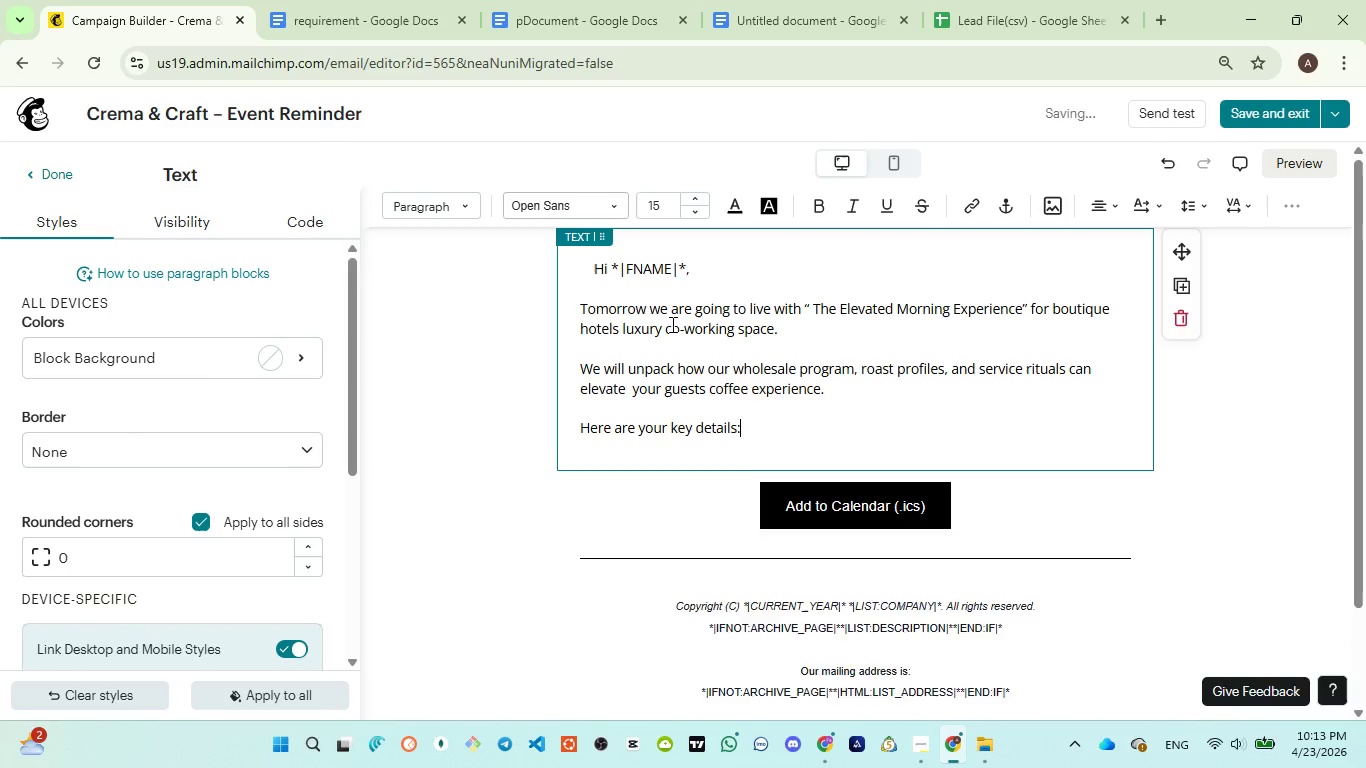 
key(Enter)
 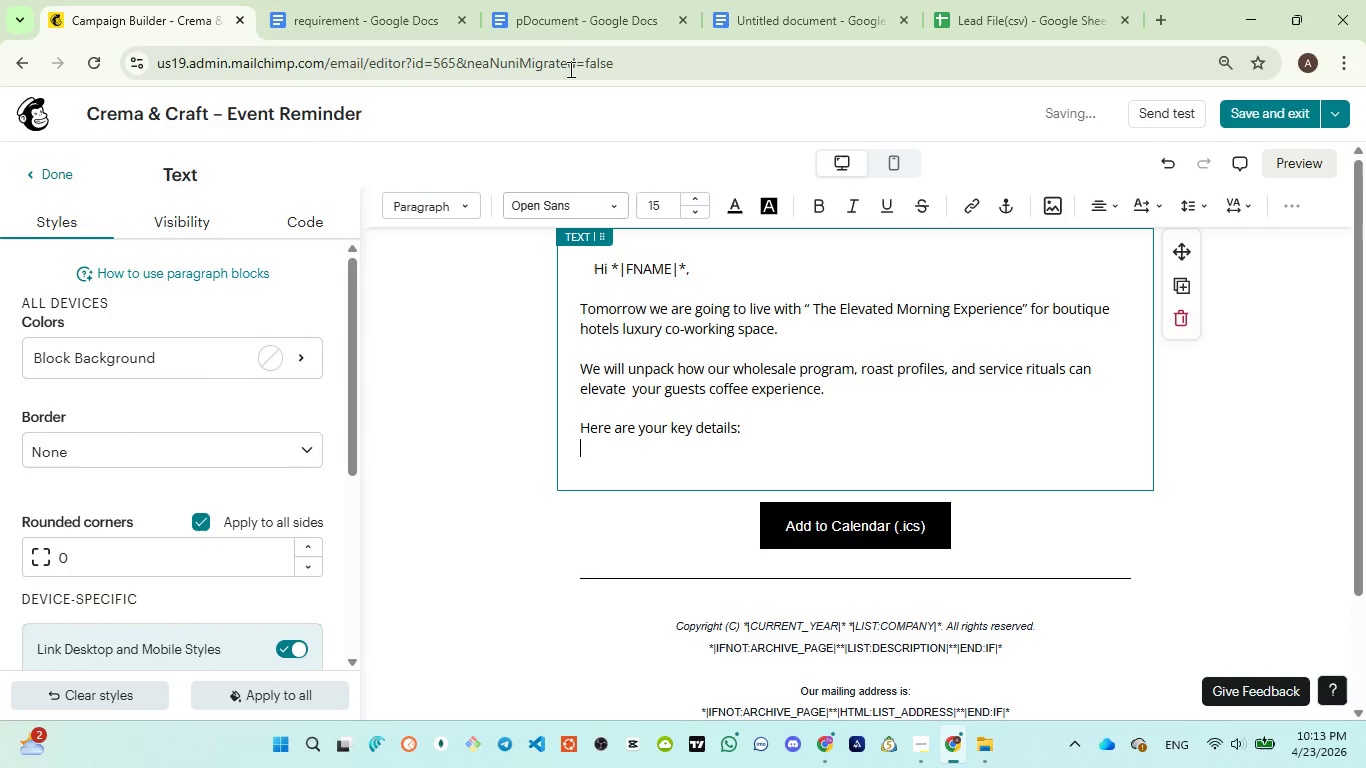 
left_click([578, 36])
 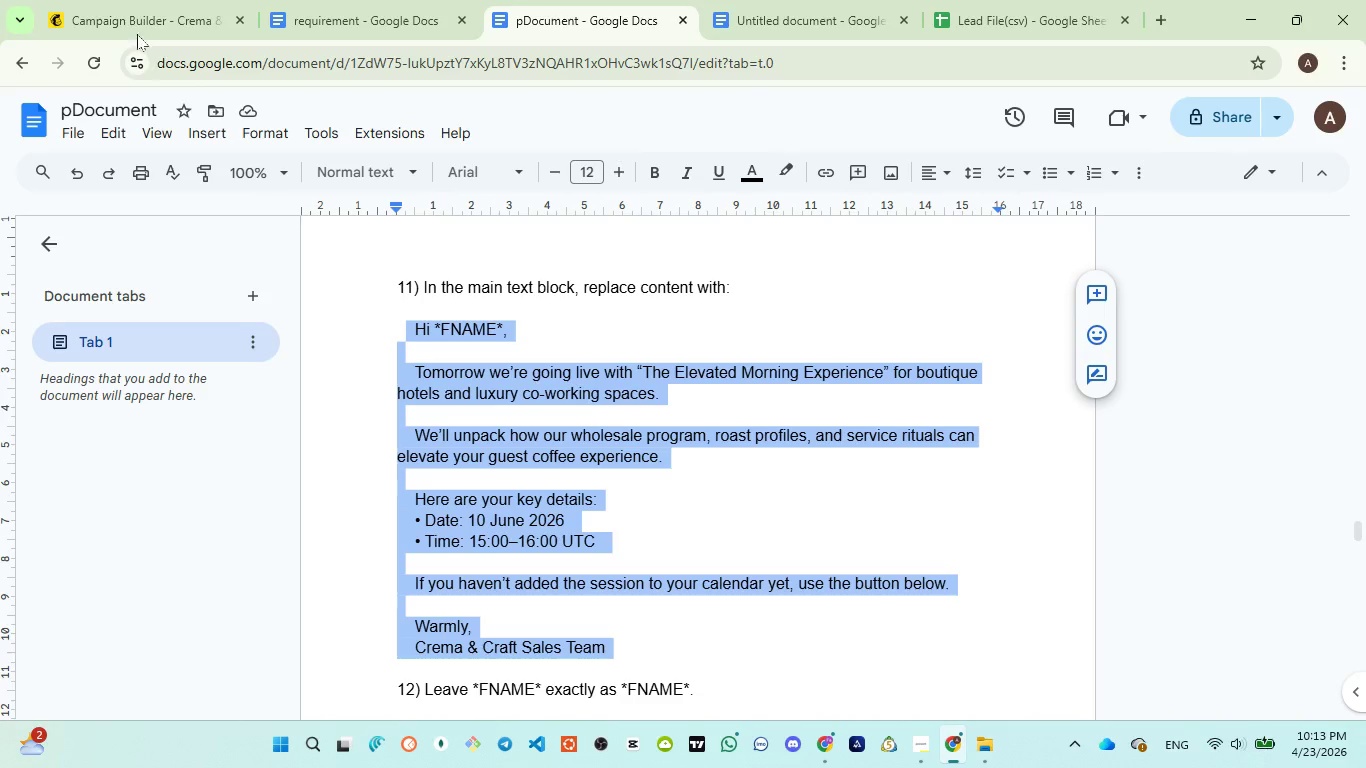 
left_click([119, 21])
 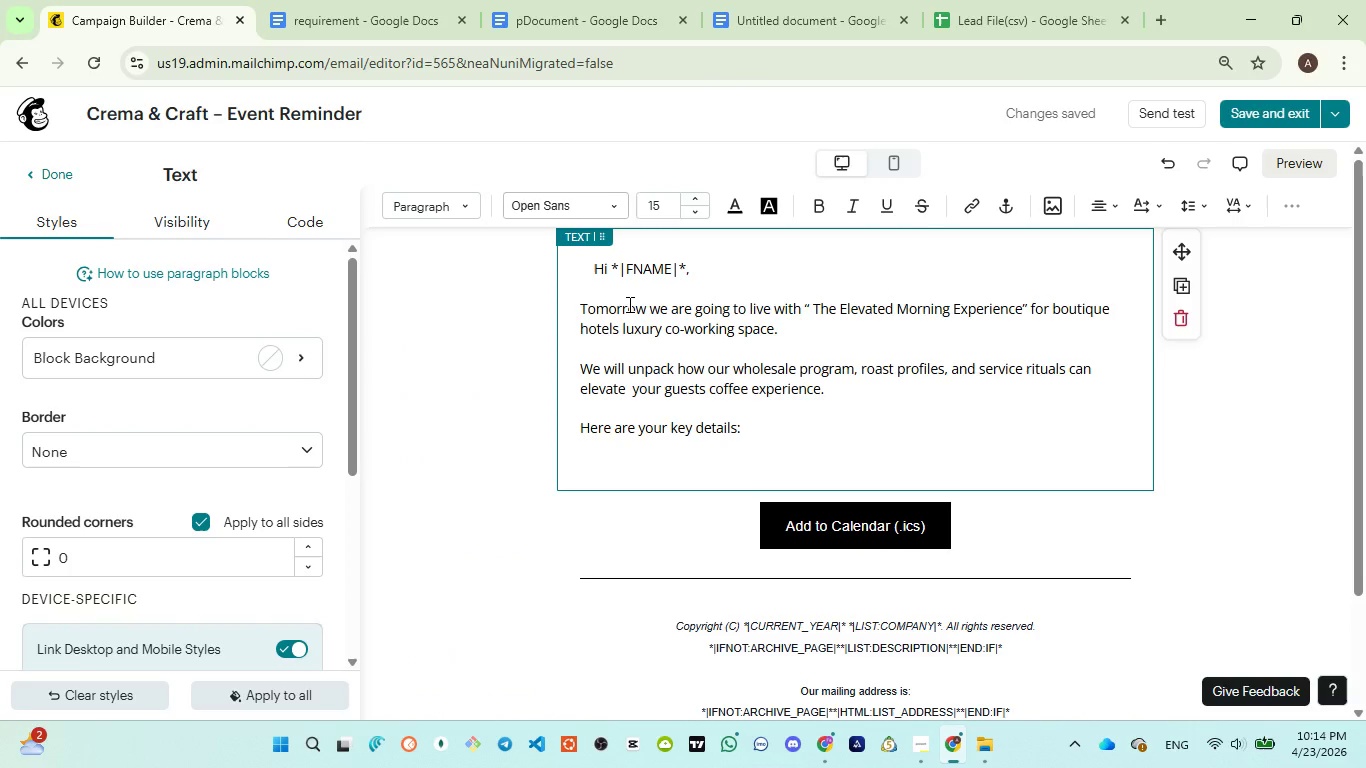 
type(Date: 10 June )
 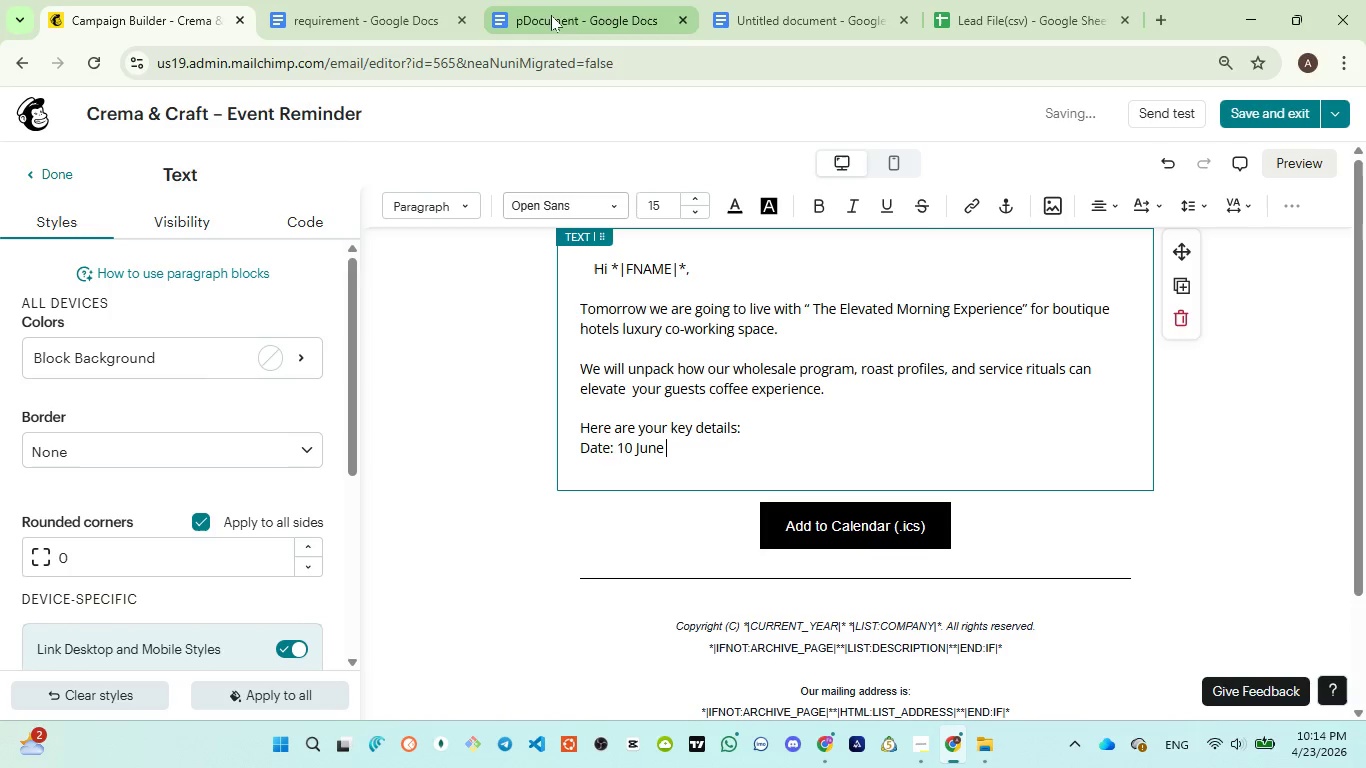 
left_click([551, 15])
 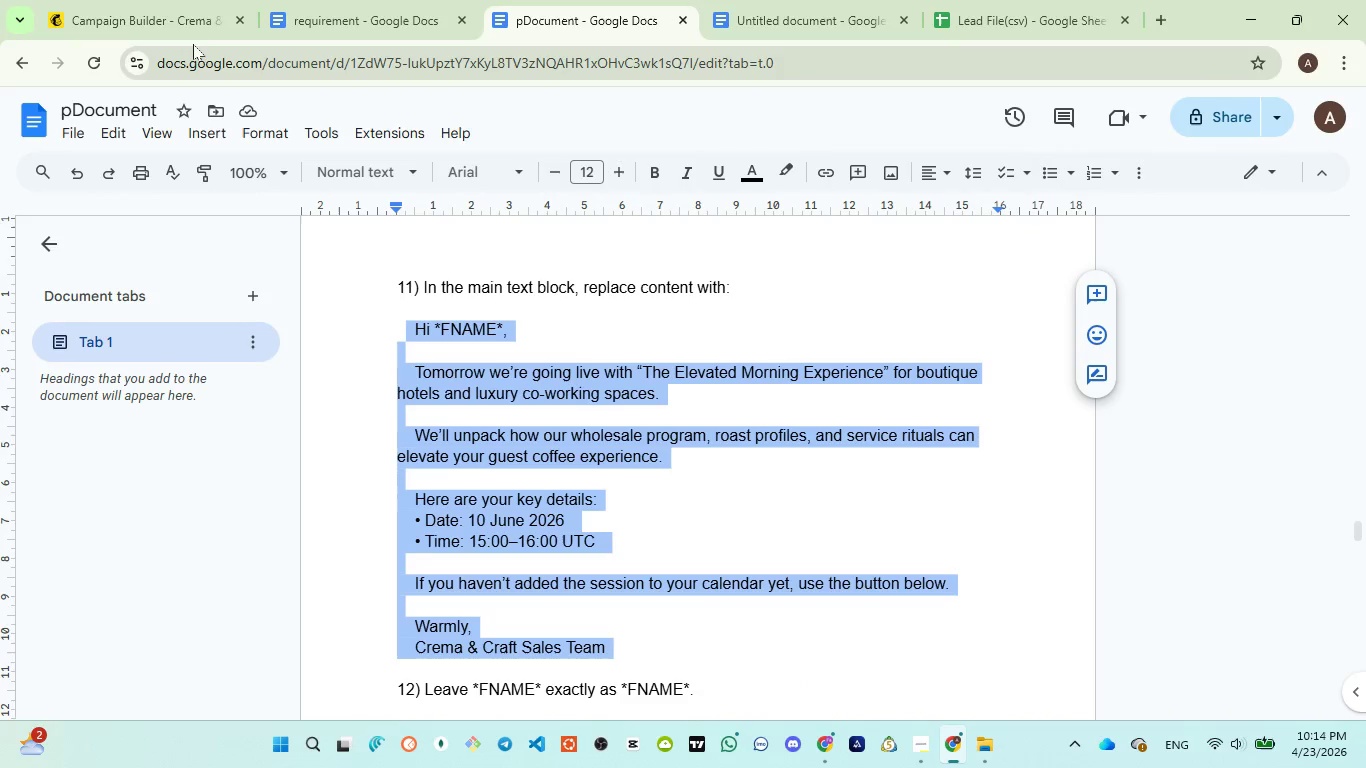 
left_click([174, 26])
 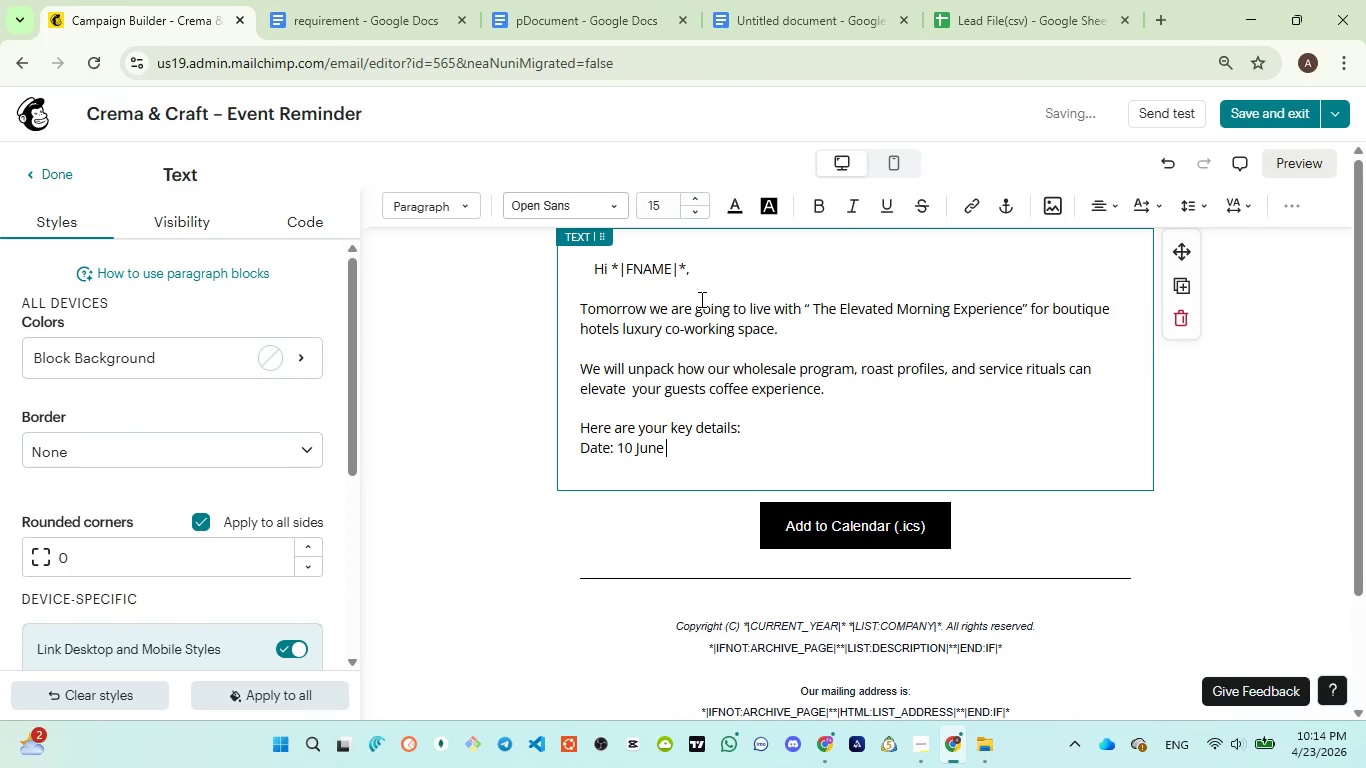 
type(2026)
 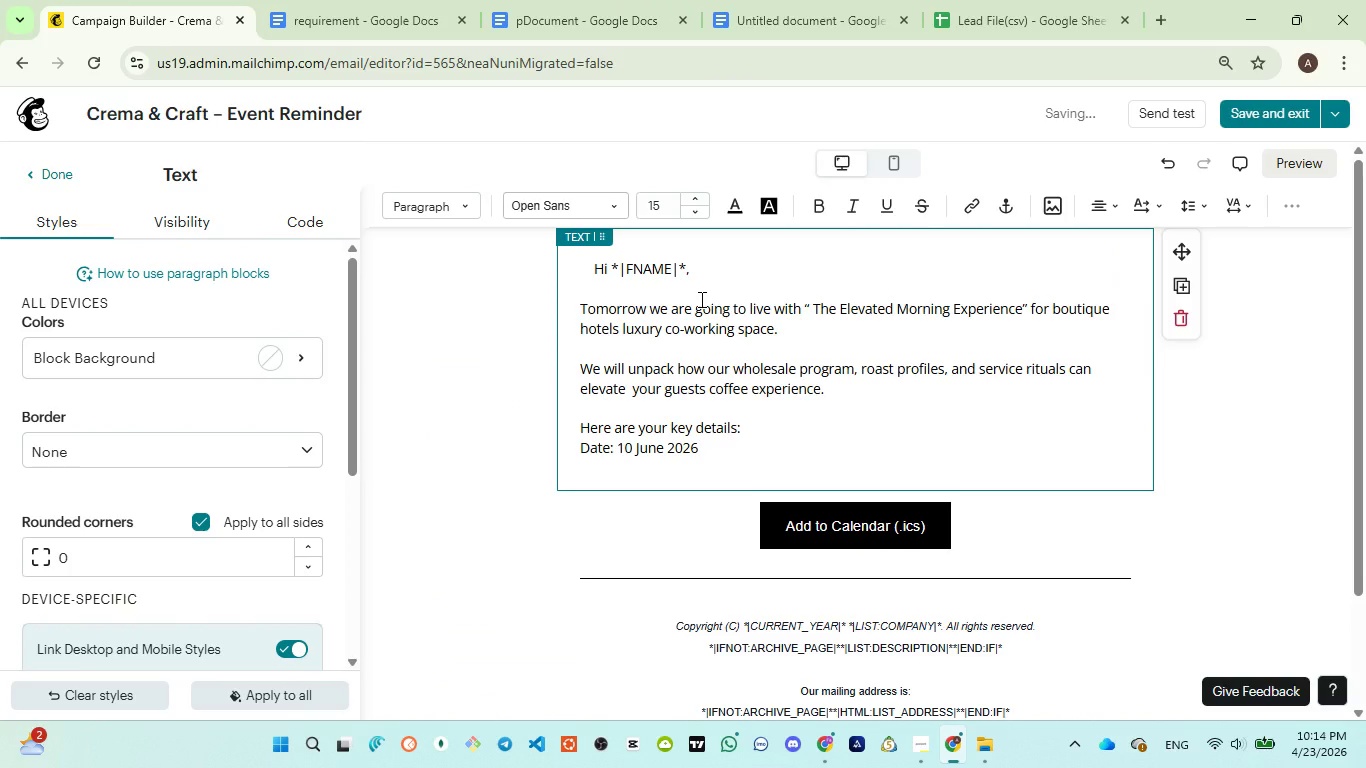 
key(Enter)
 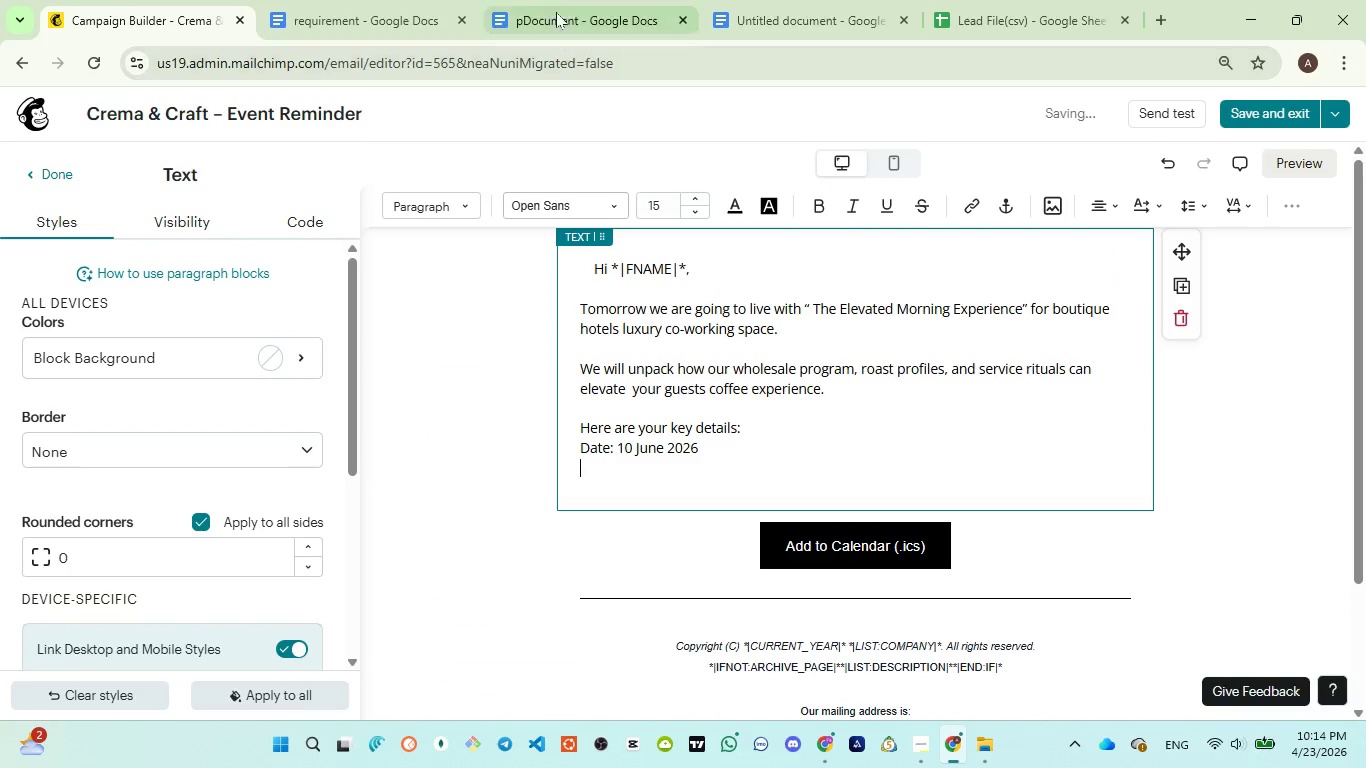 
left_click([555, 7])
 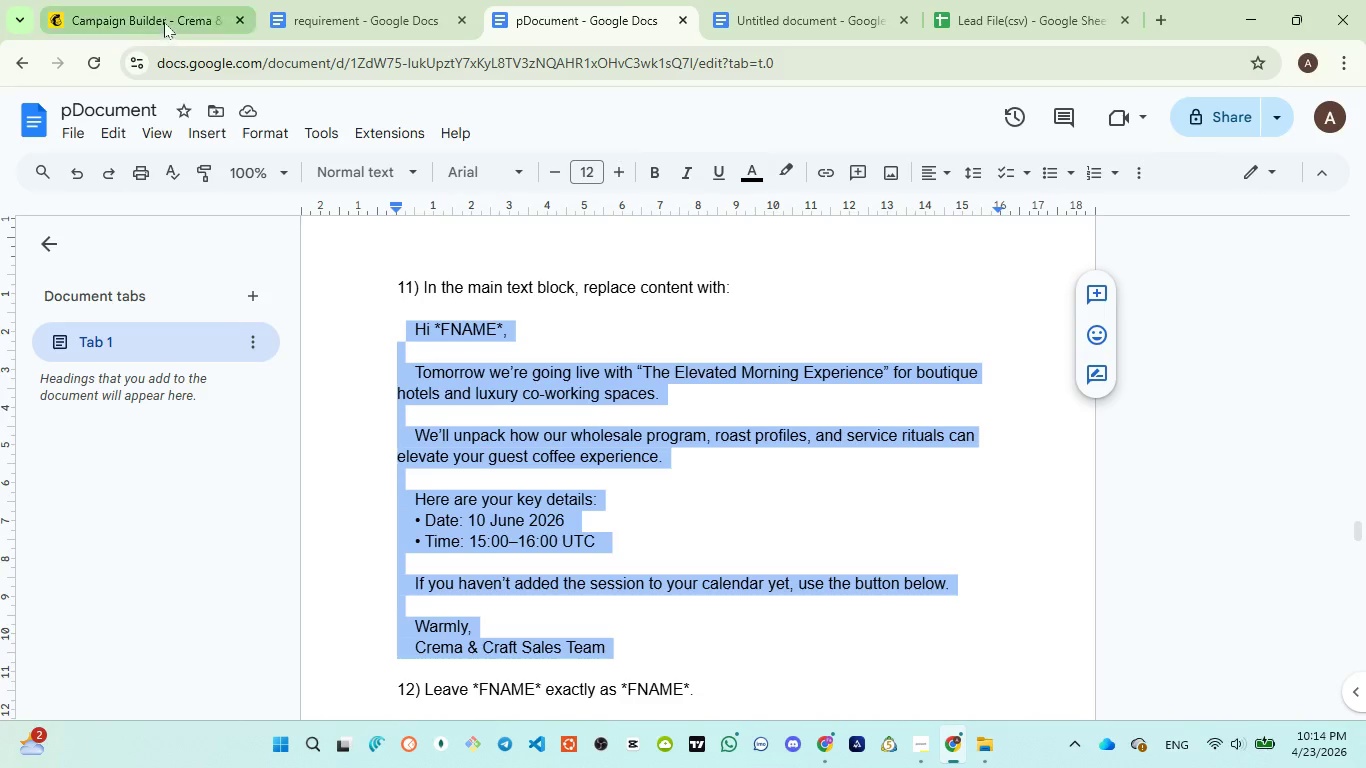 
left_click([163, 21])
 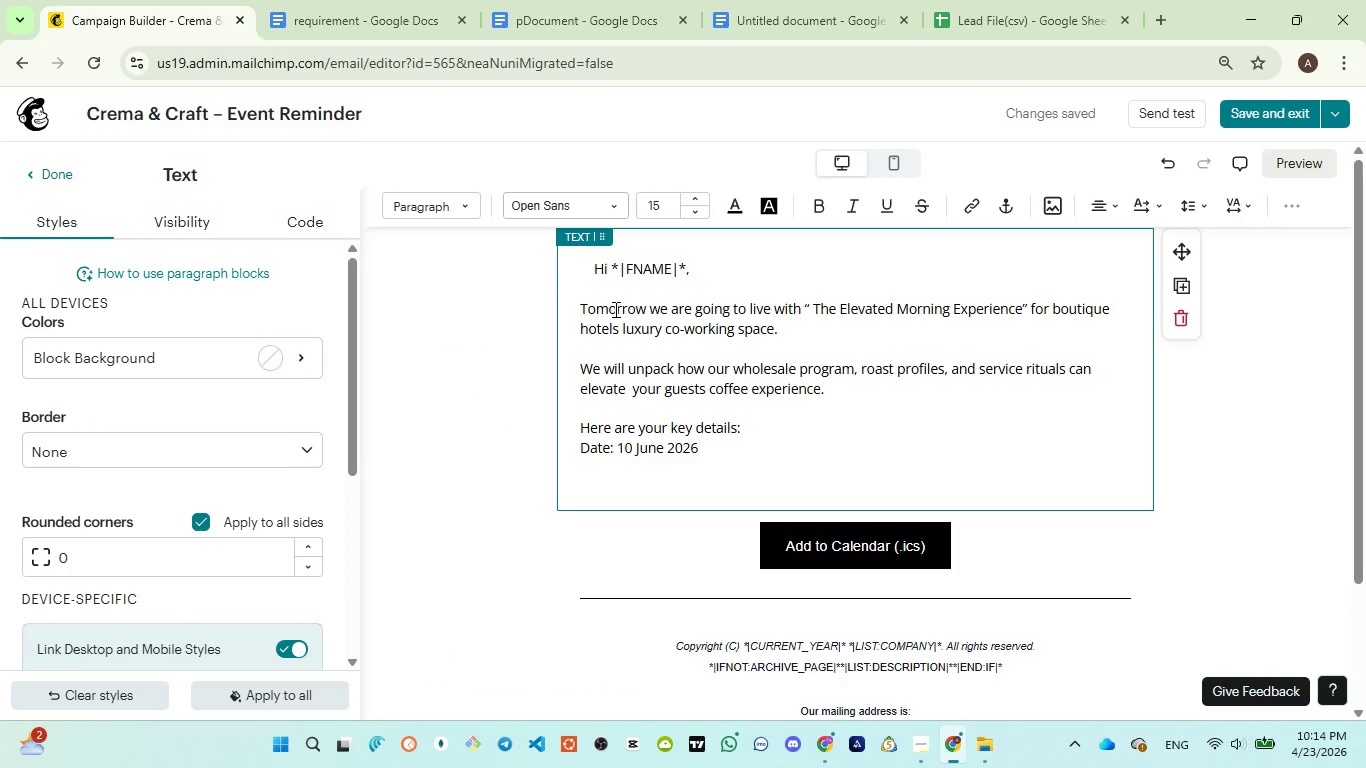 
type(Time: 15:00 - 16:00 UTC)
 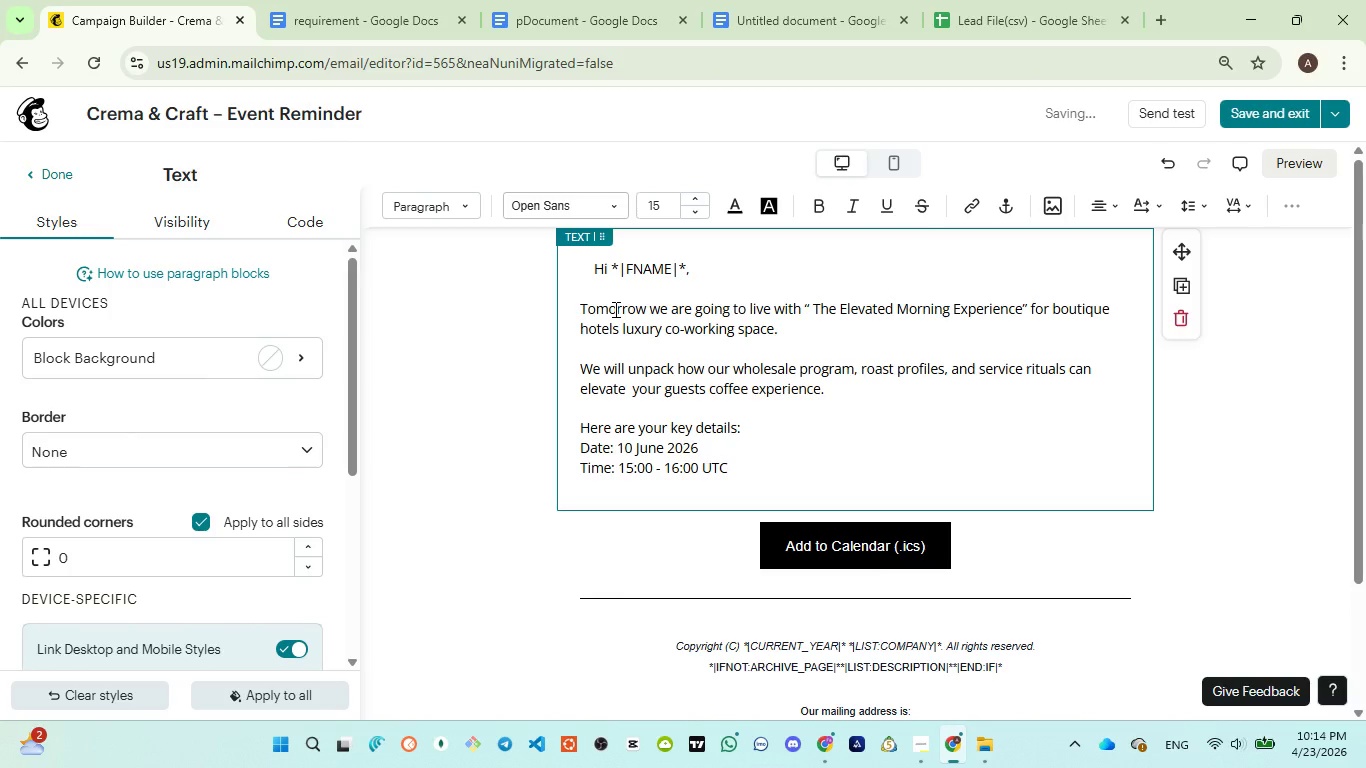 
left_click([549, 16])
 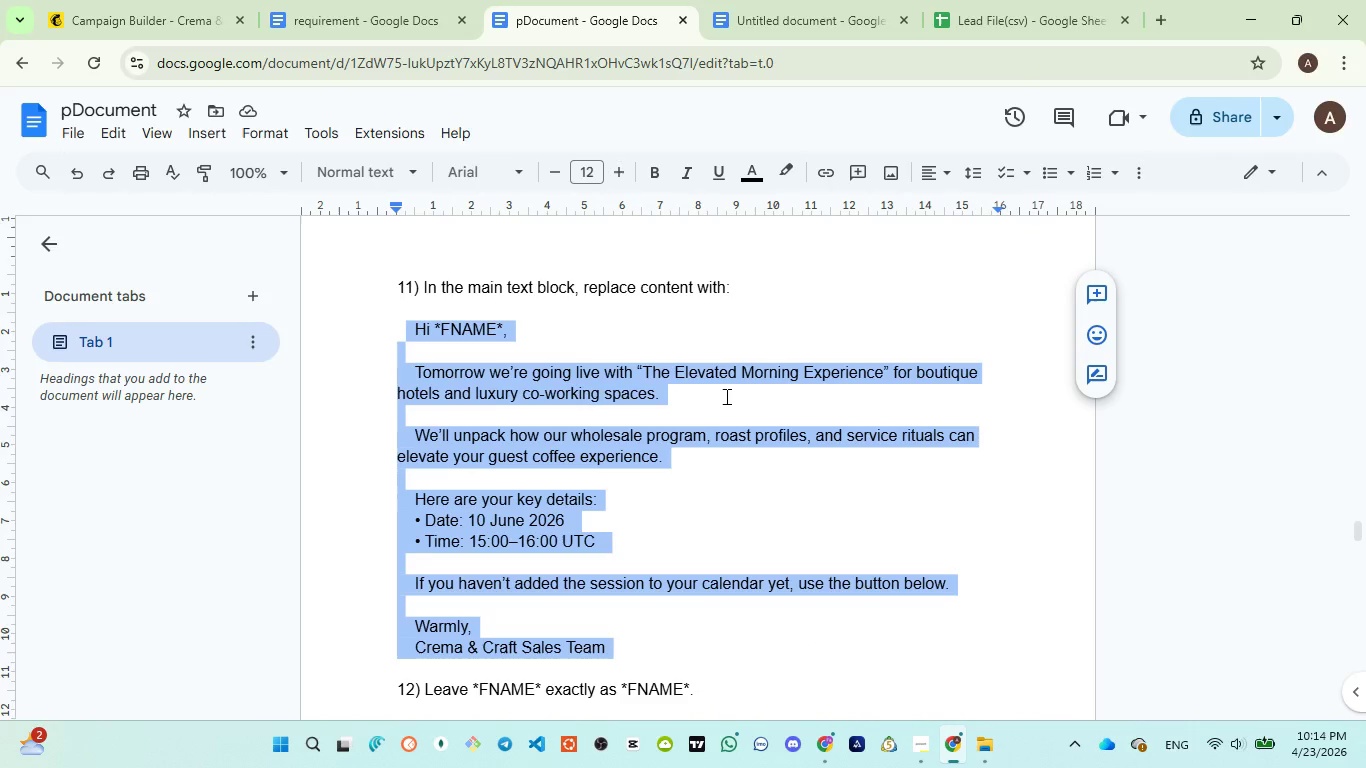 
scroll: coordinate [725, 394], scroll_direction: down, amount: 1.0
 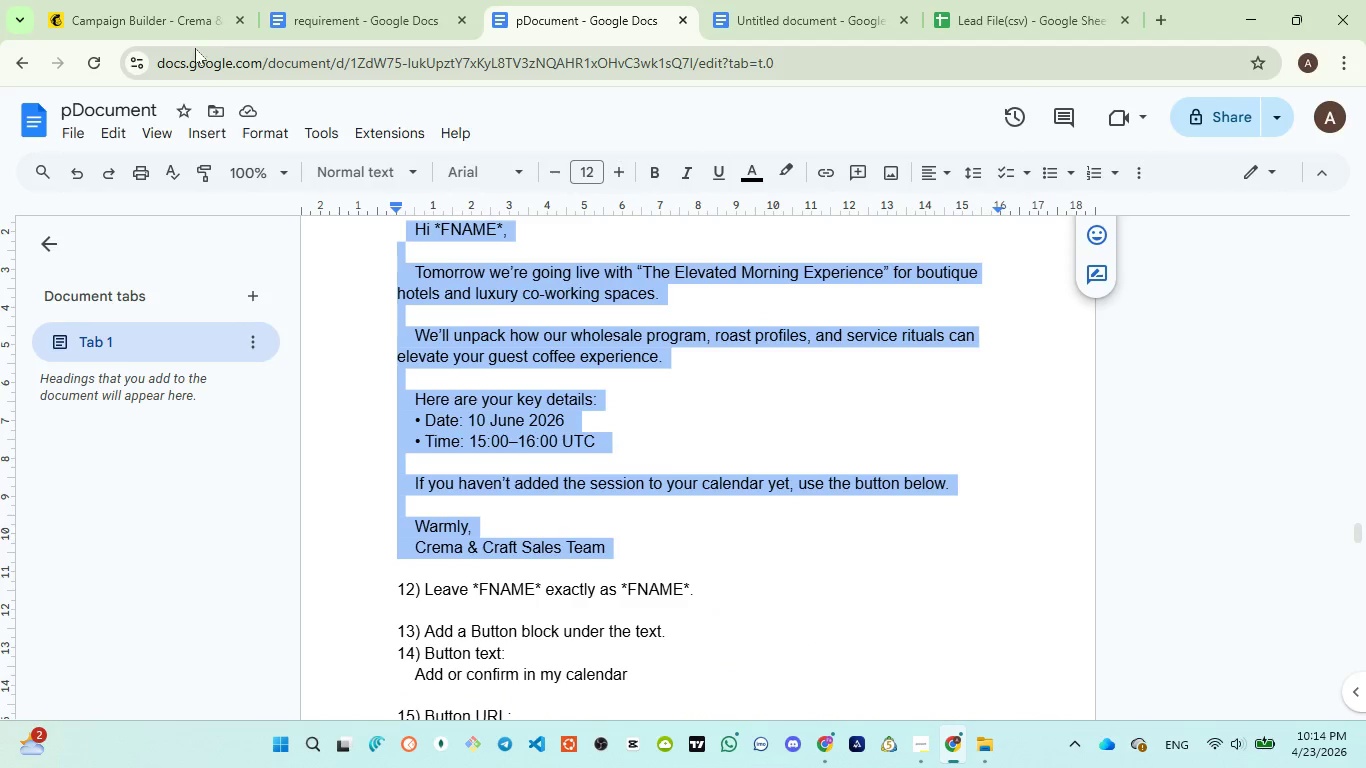 
left_click([162, 27])
 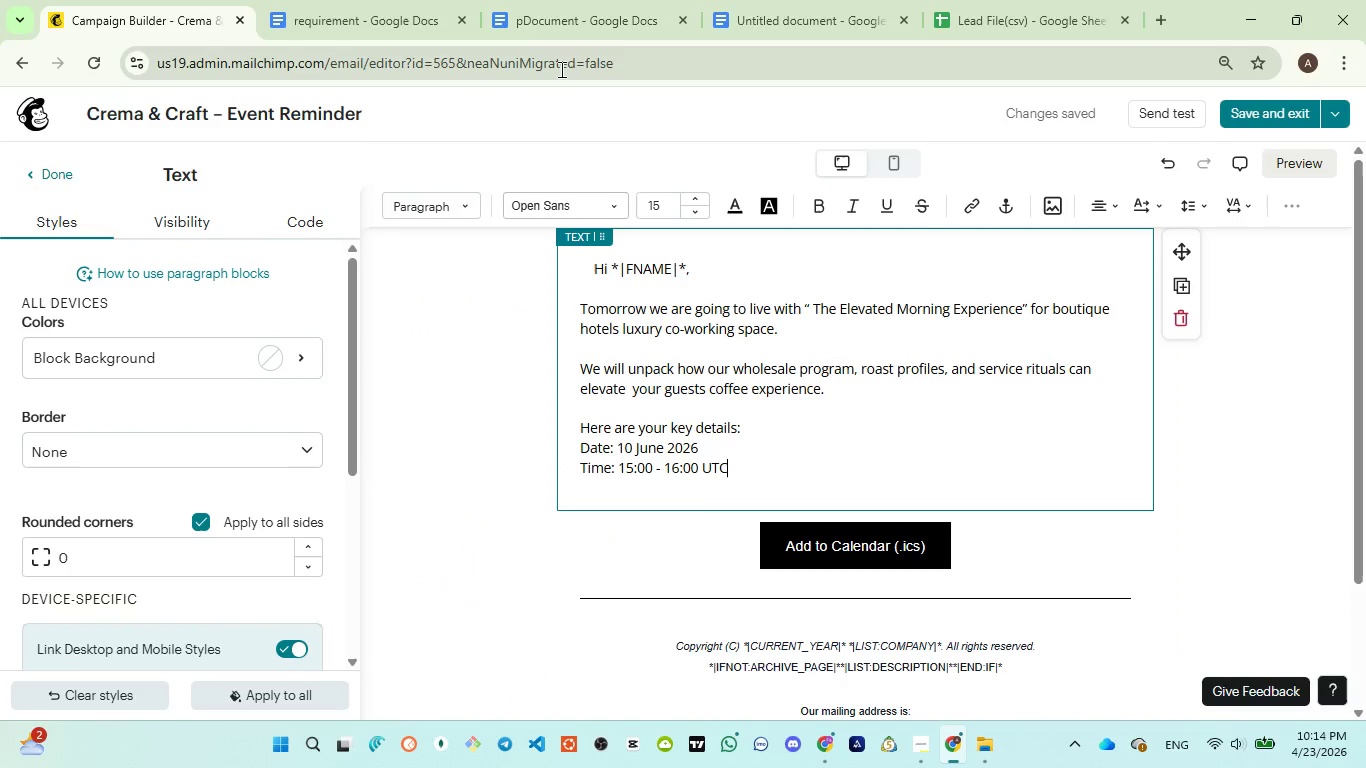 
left_click([560, 33])
 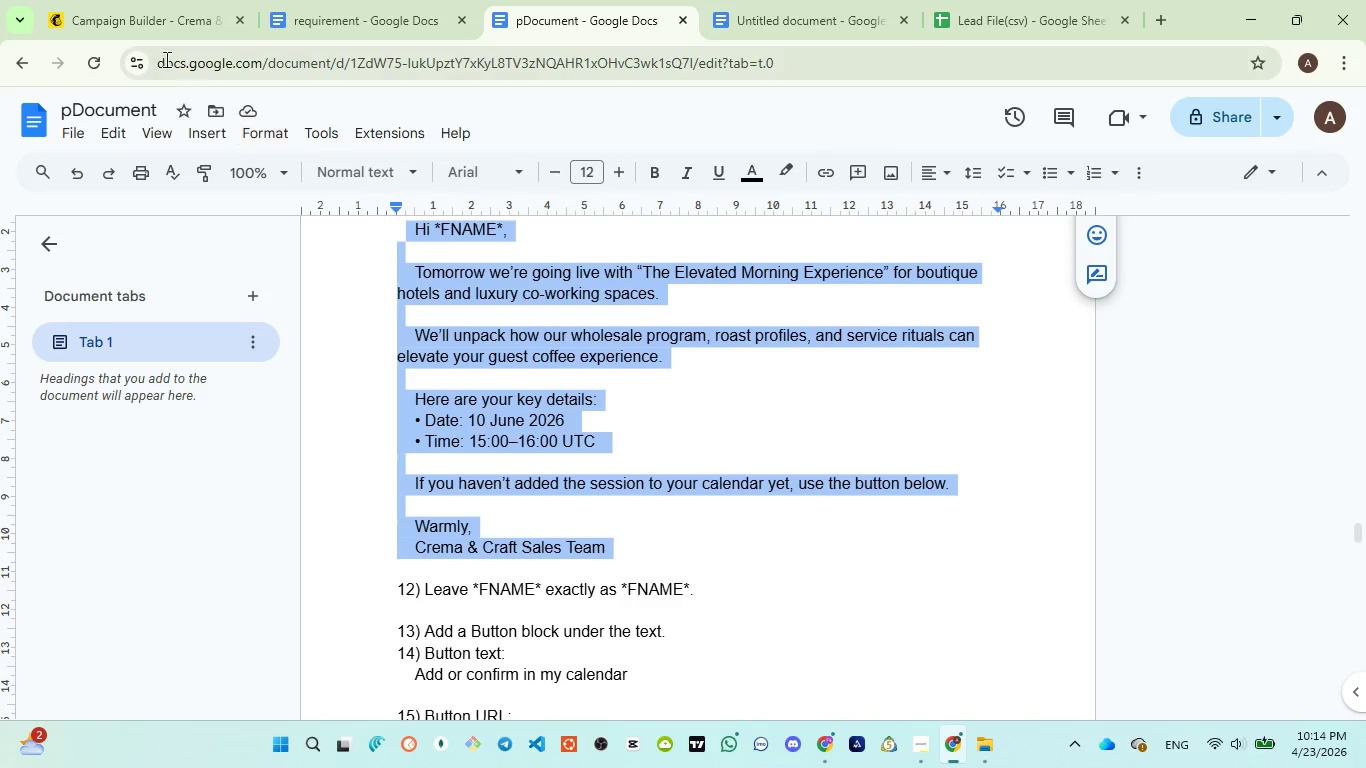 
left_click([146, 18])
 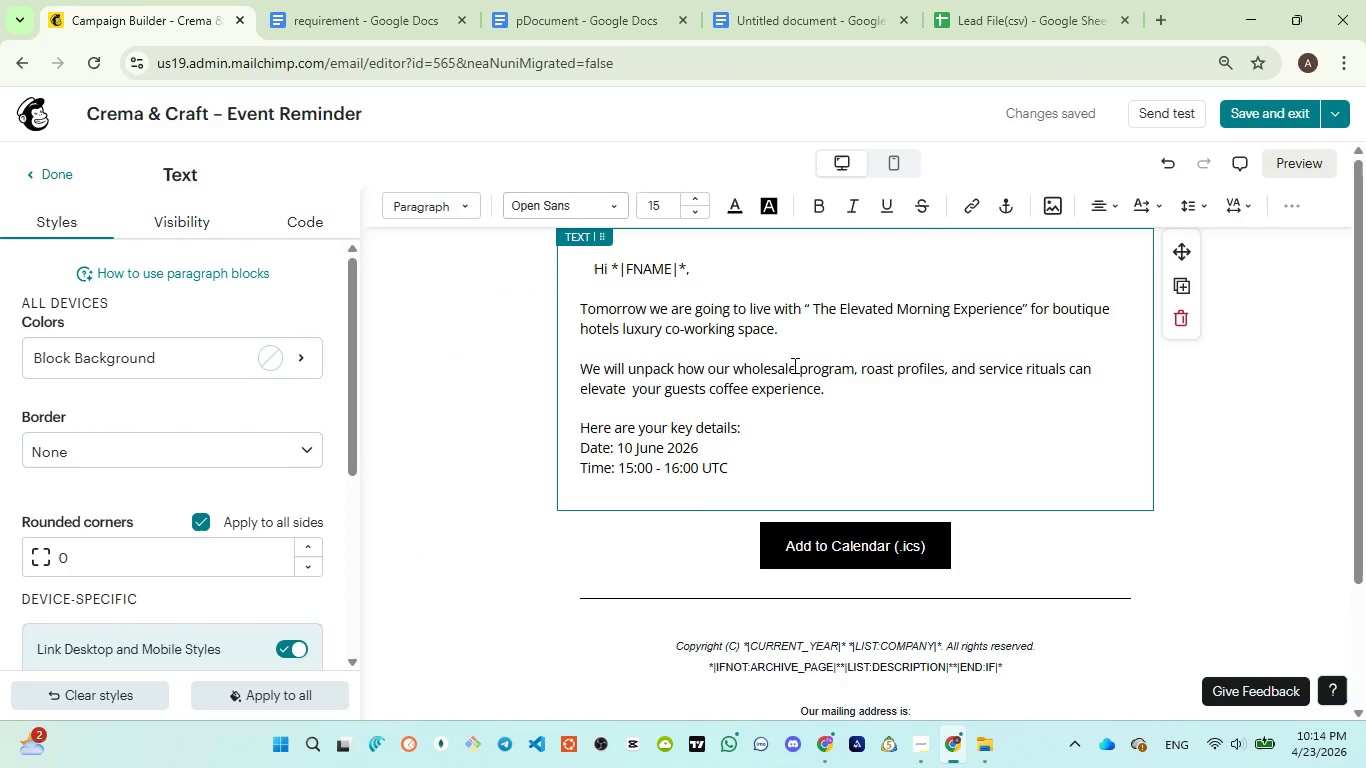 
key(Enter)
 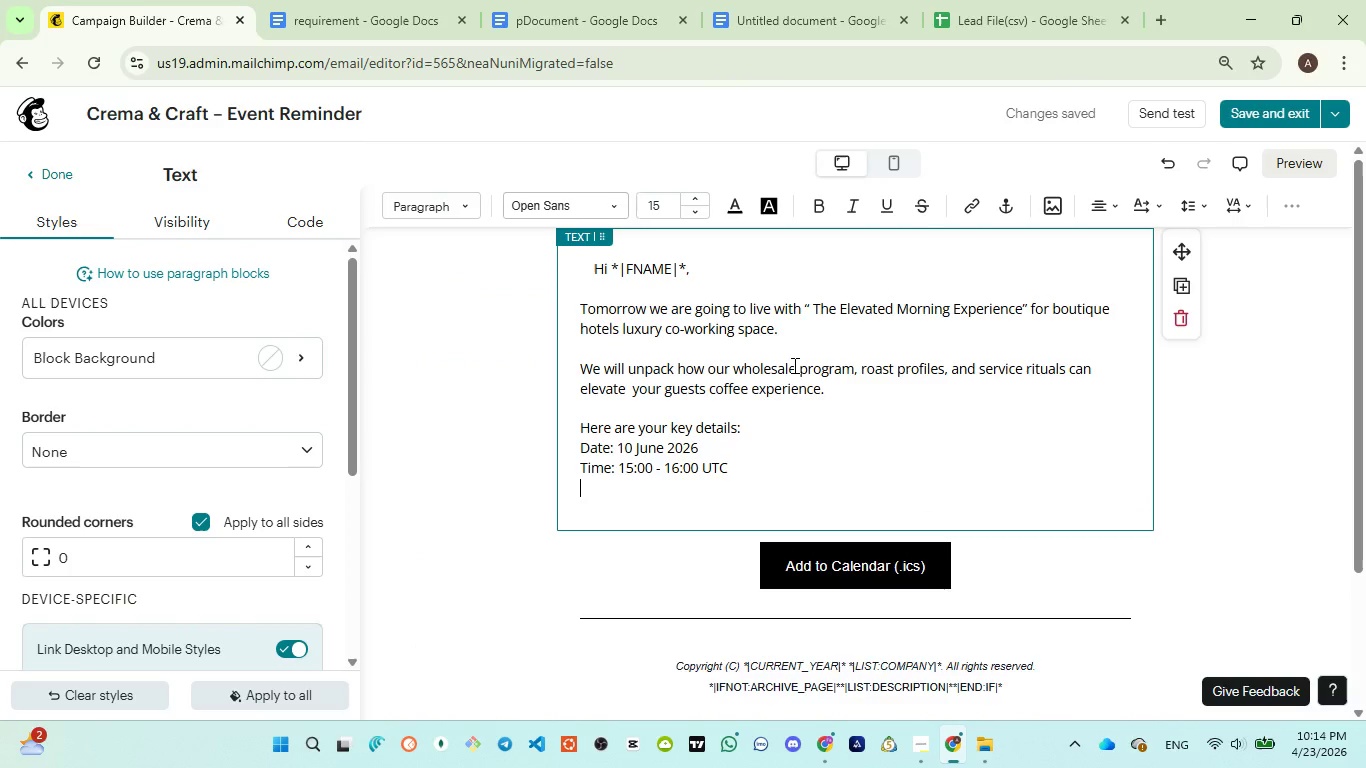 
key(Enter)
 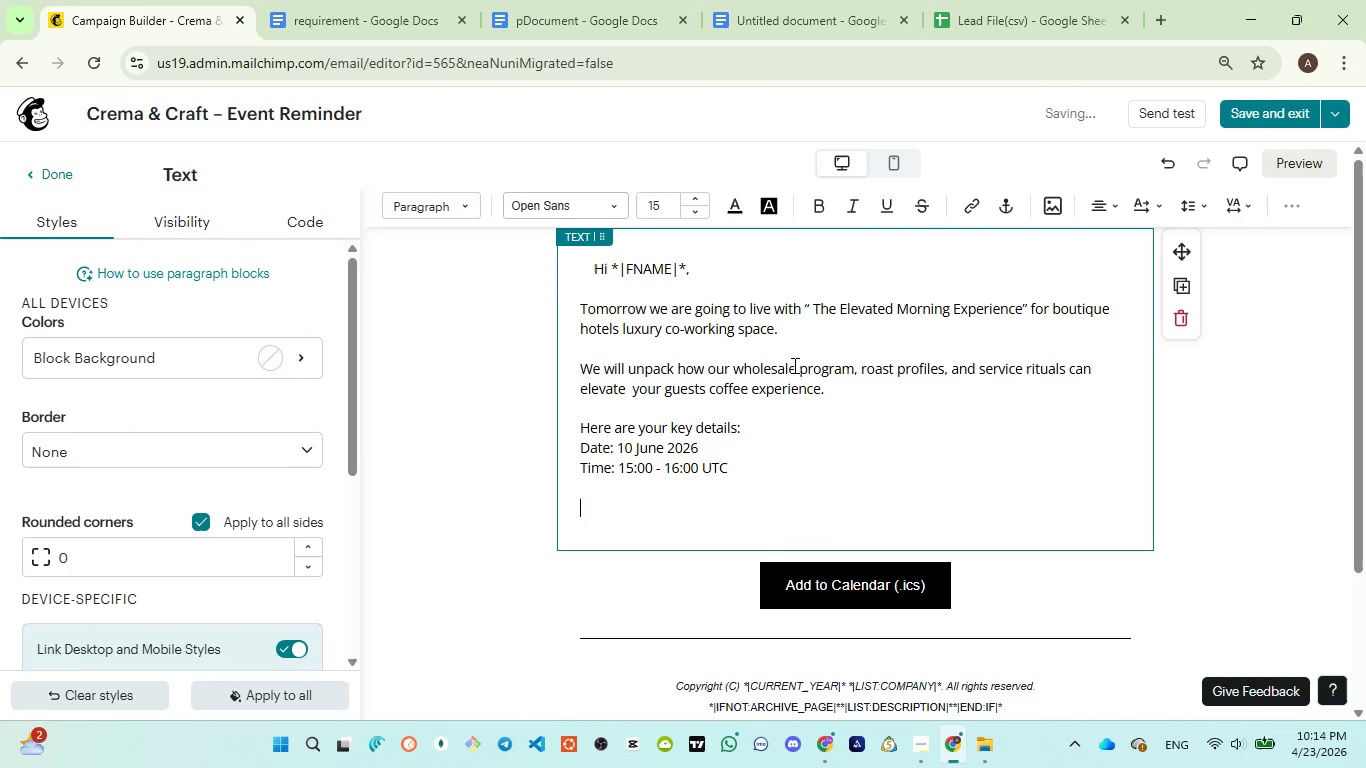 
type(If you haven't added the session)
 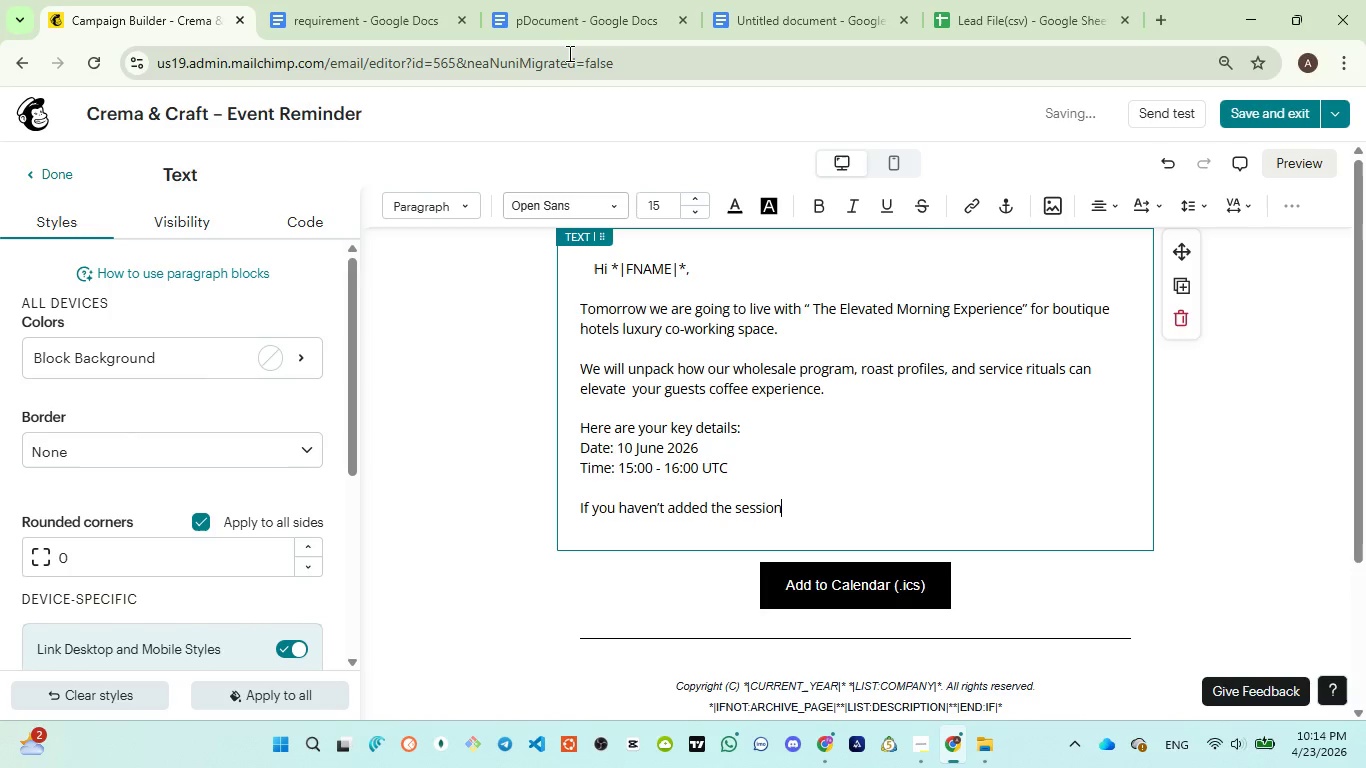 
left_click([571, 39])
 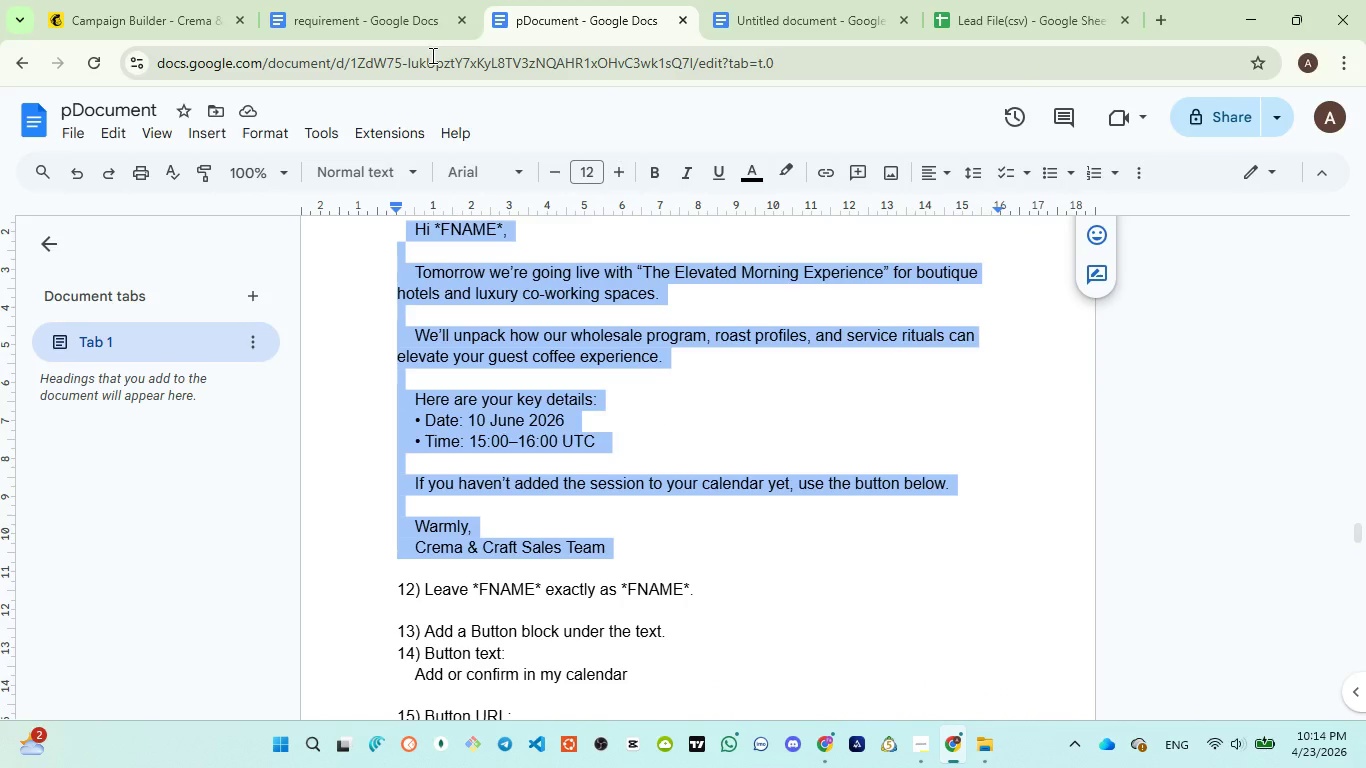 
left_click([118, 0])
 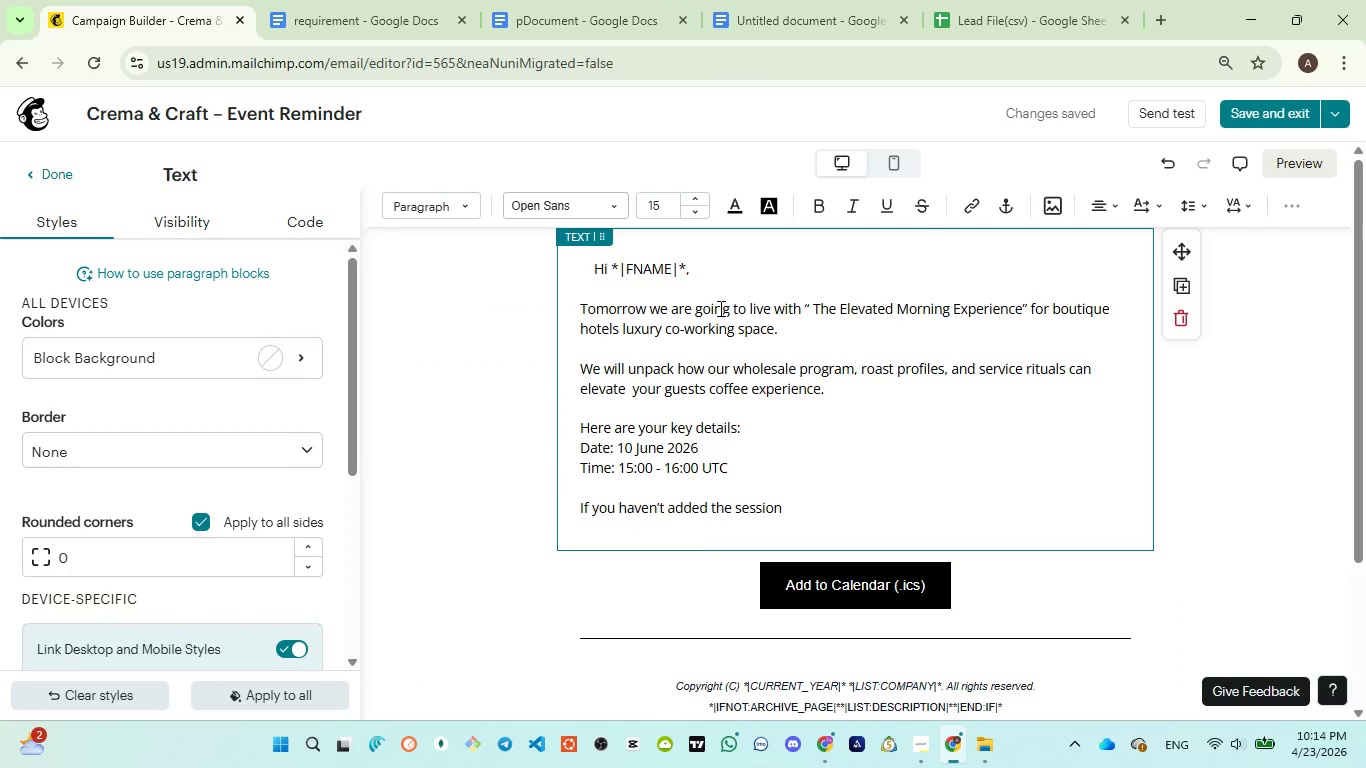 
type( to your calendar yet )
 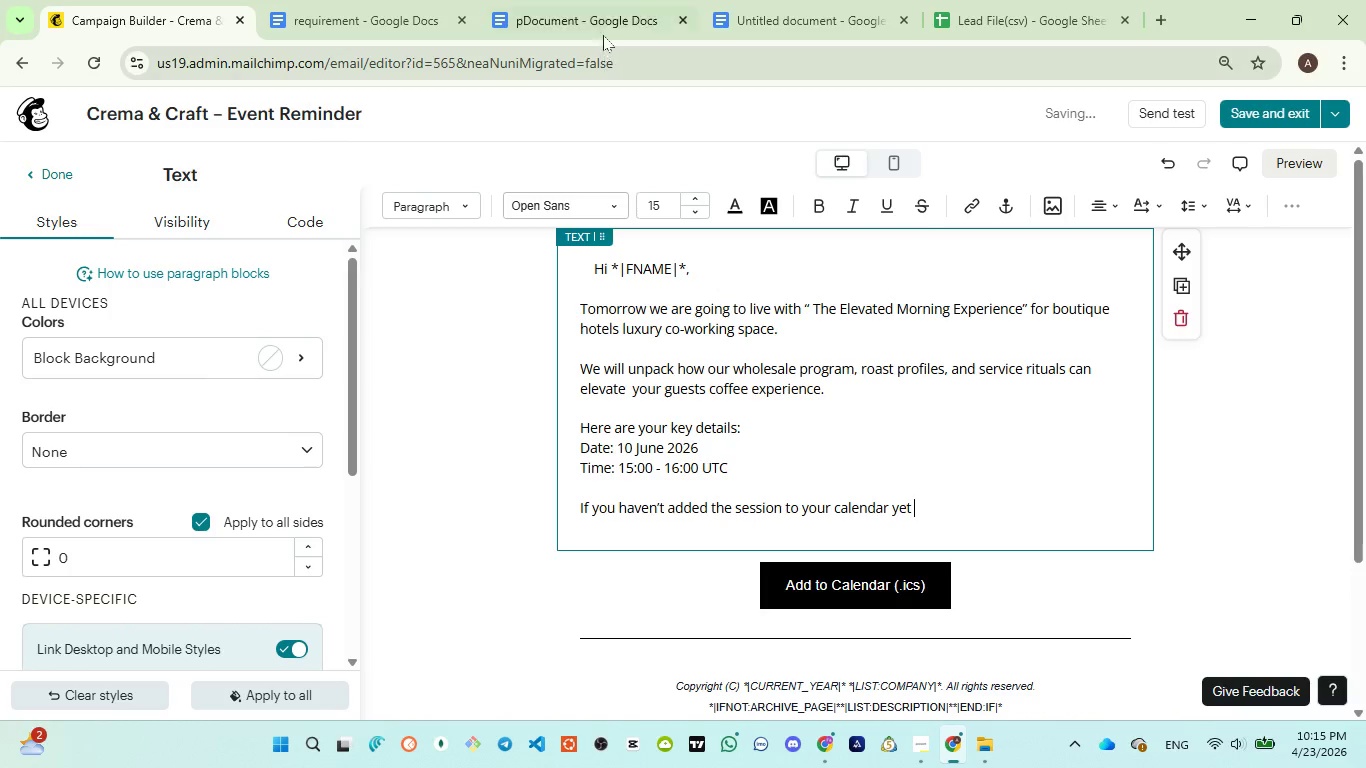 
left_click([602, 29])
 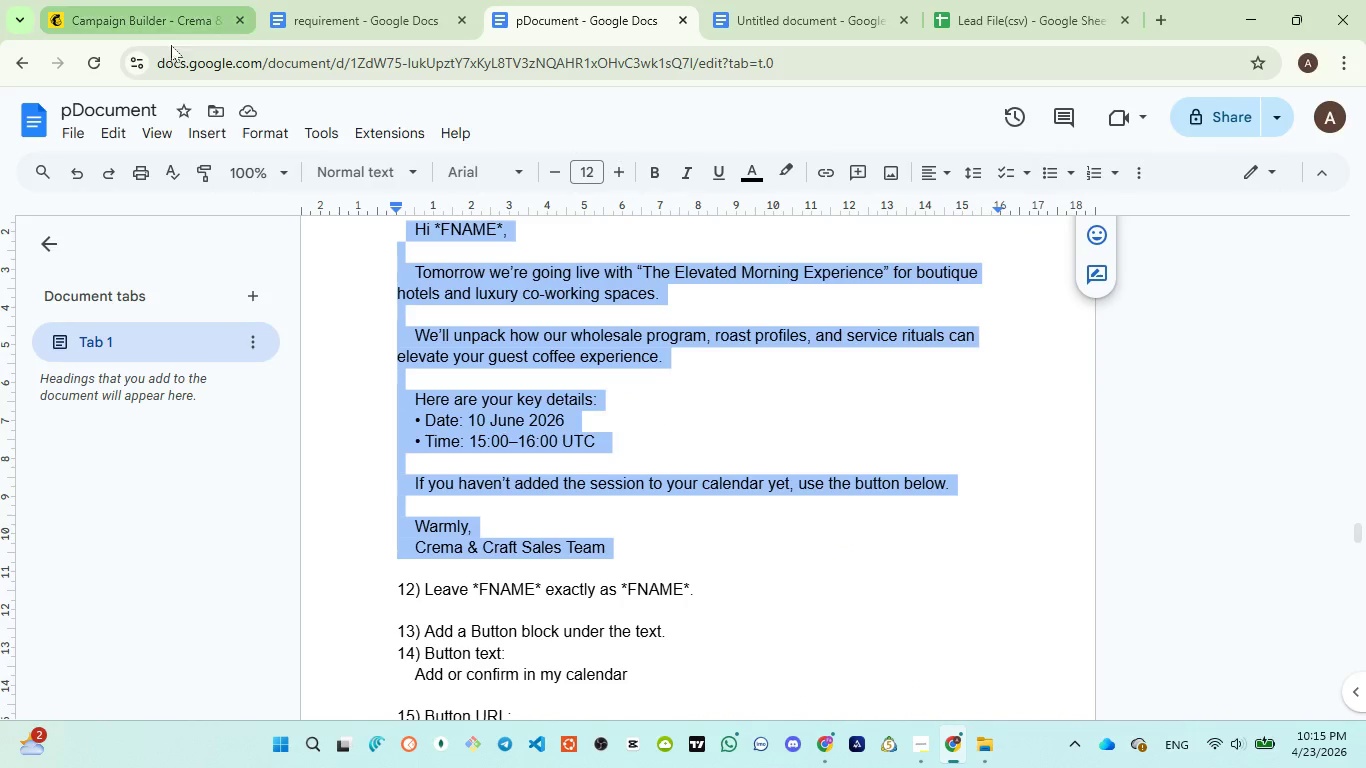 
left_click([125, 9])
 